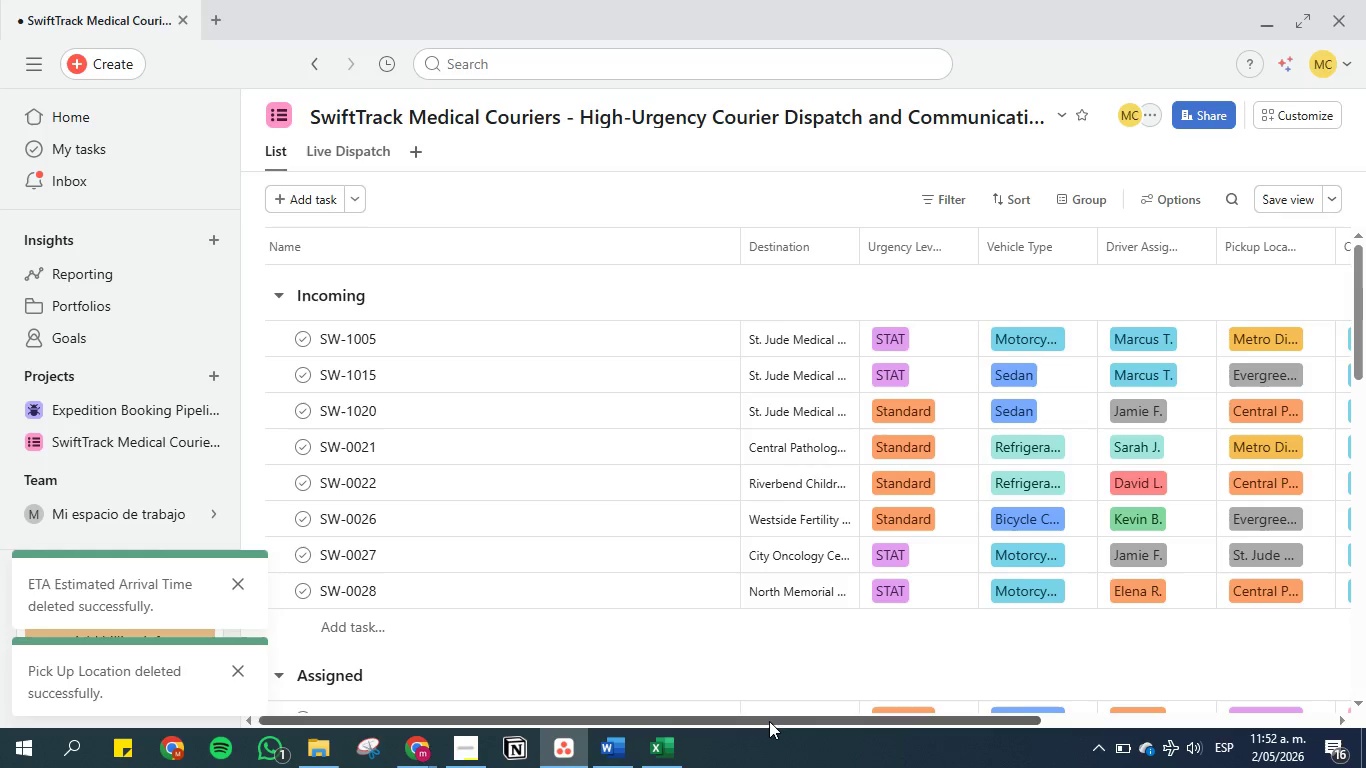 
left_click_drag(start_coordinate=[768, 719], to_coordinate=[572, 672])
 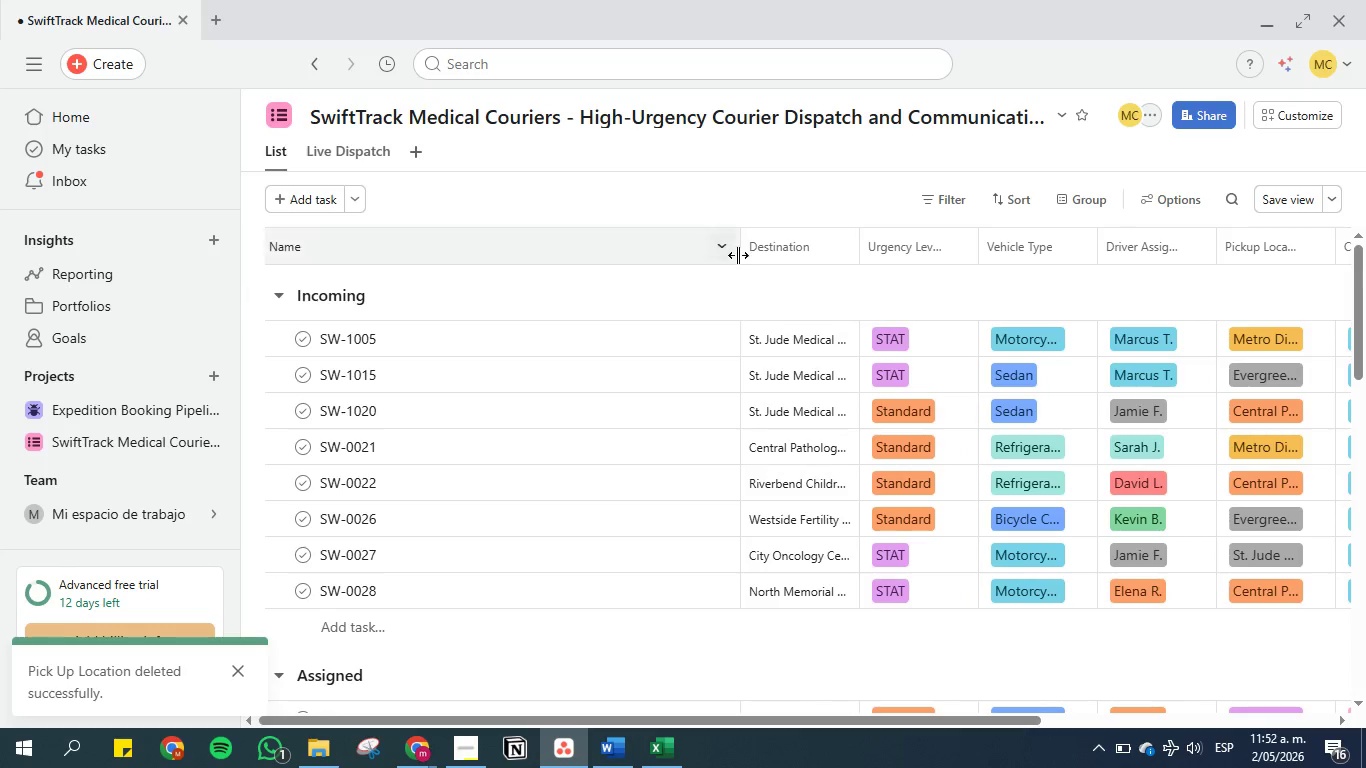 
left_click_drag(start_coordinate=[742, 250], to_coordinate=[596, 241])
 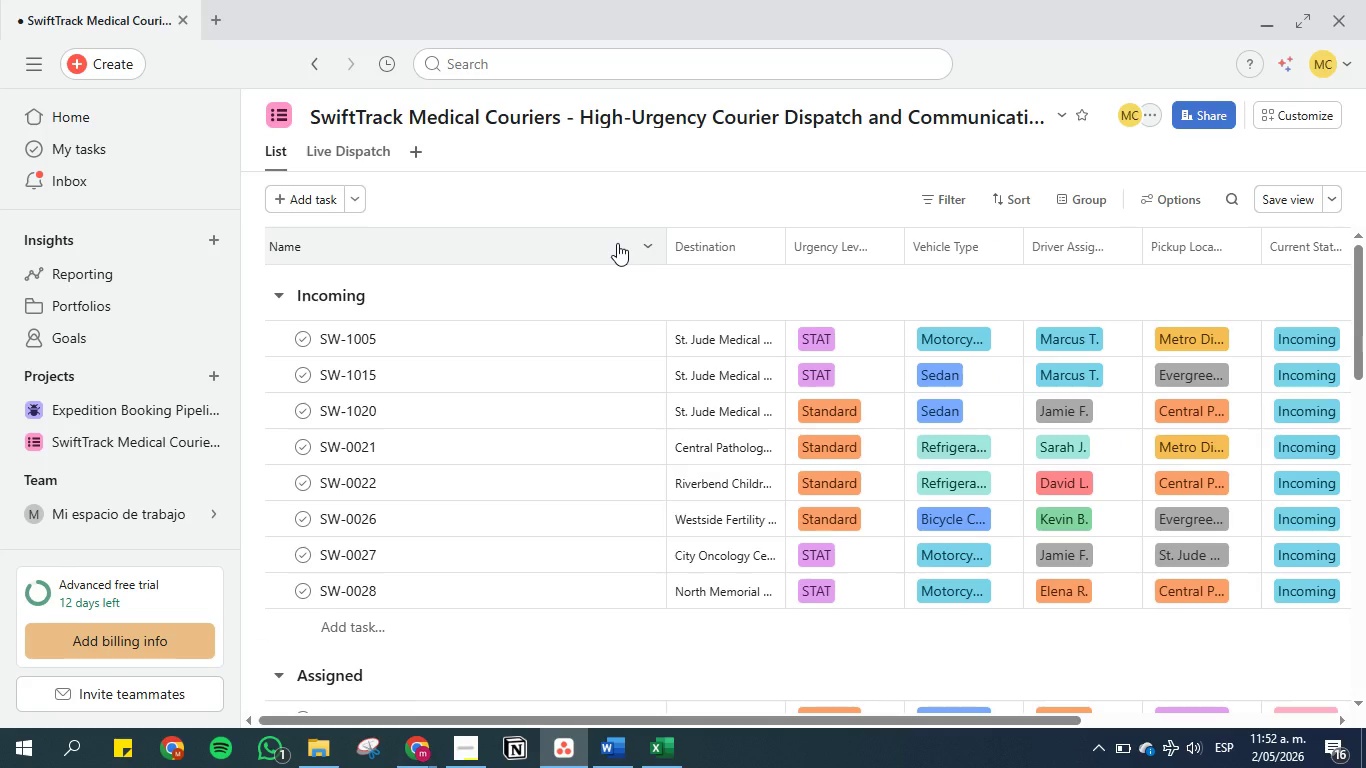 
wait(16.33)
 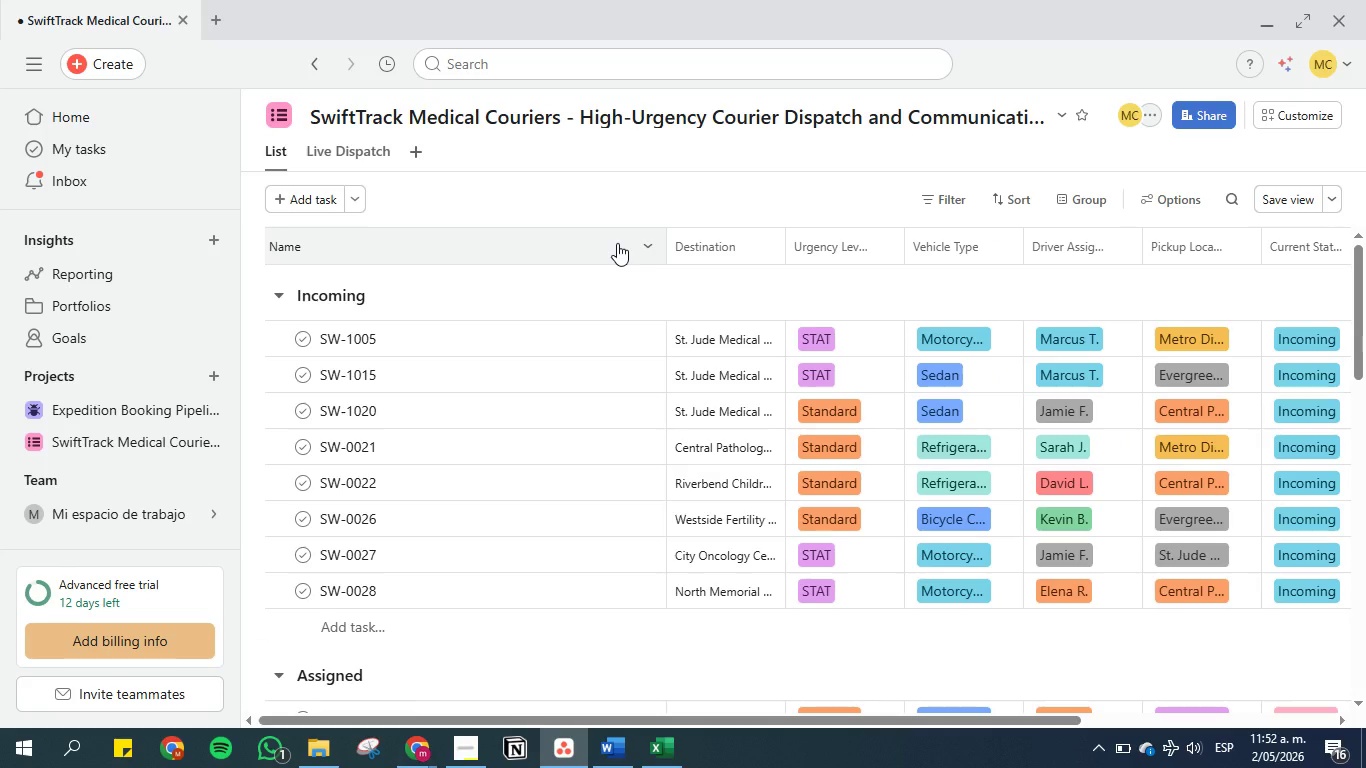 
scroll: coordinate [481, 209], scroll_direction: up, amount: 4.0
 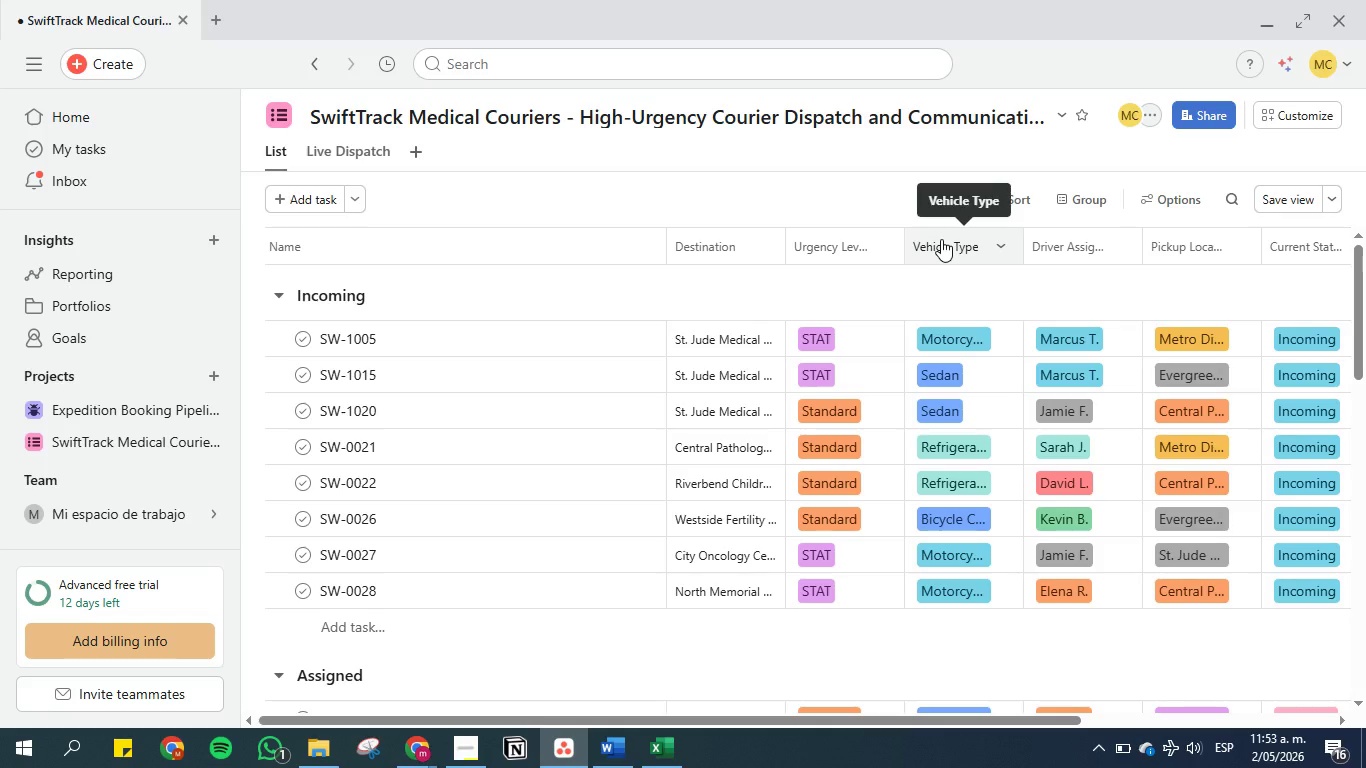 
wait(44.45)
 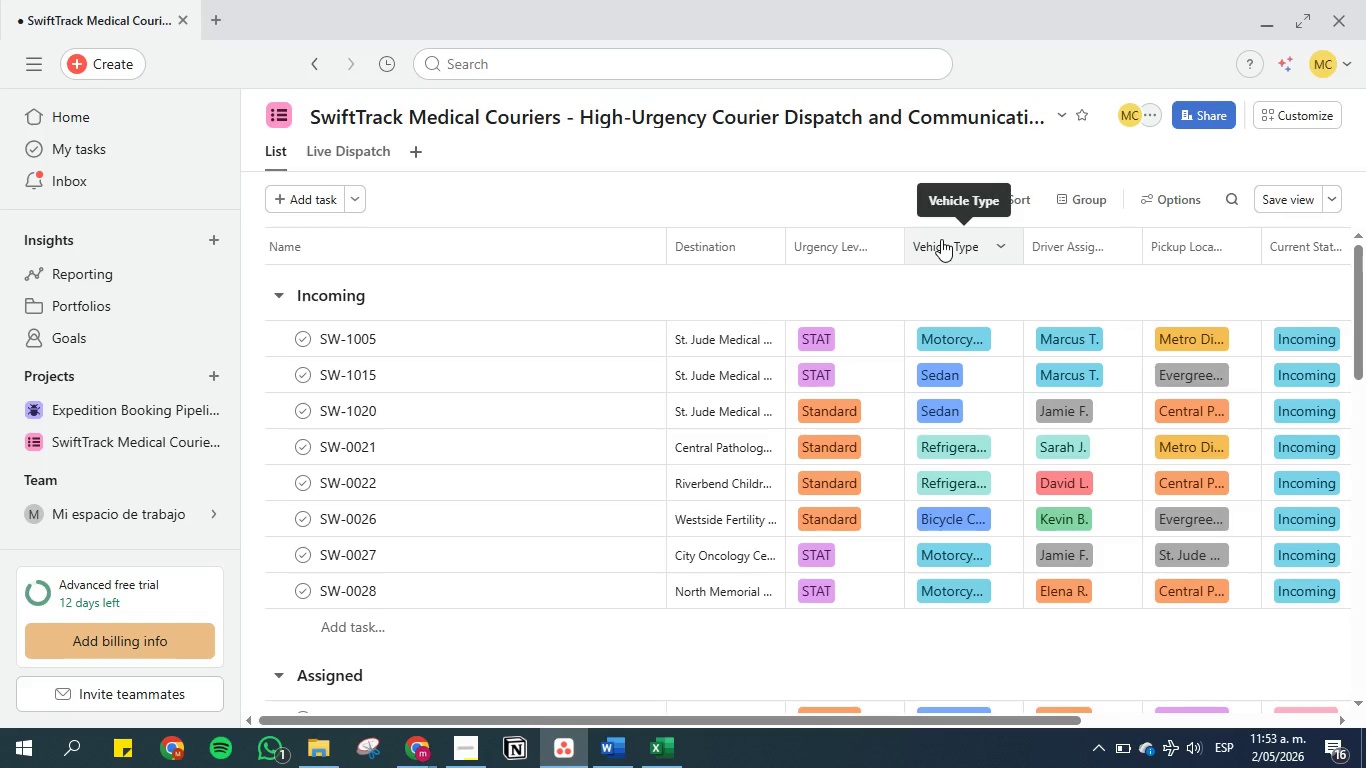 
left_click([945, 197])
 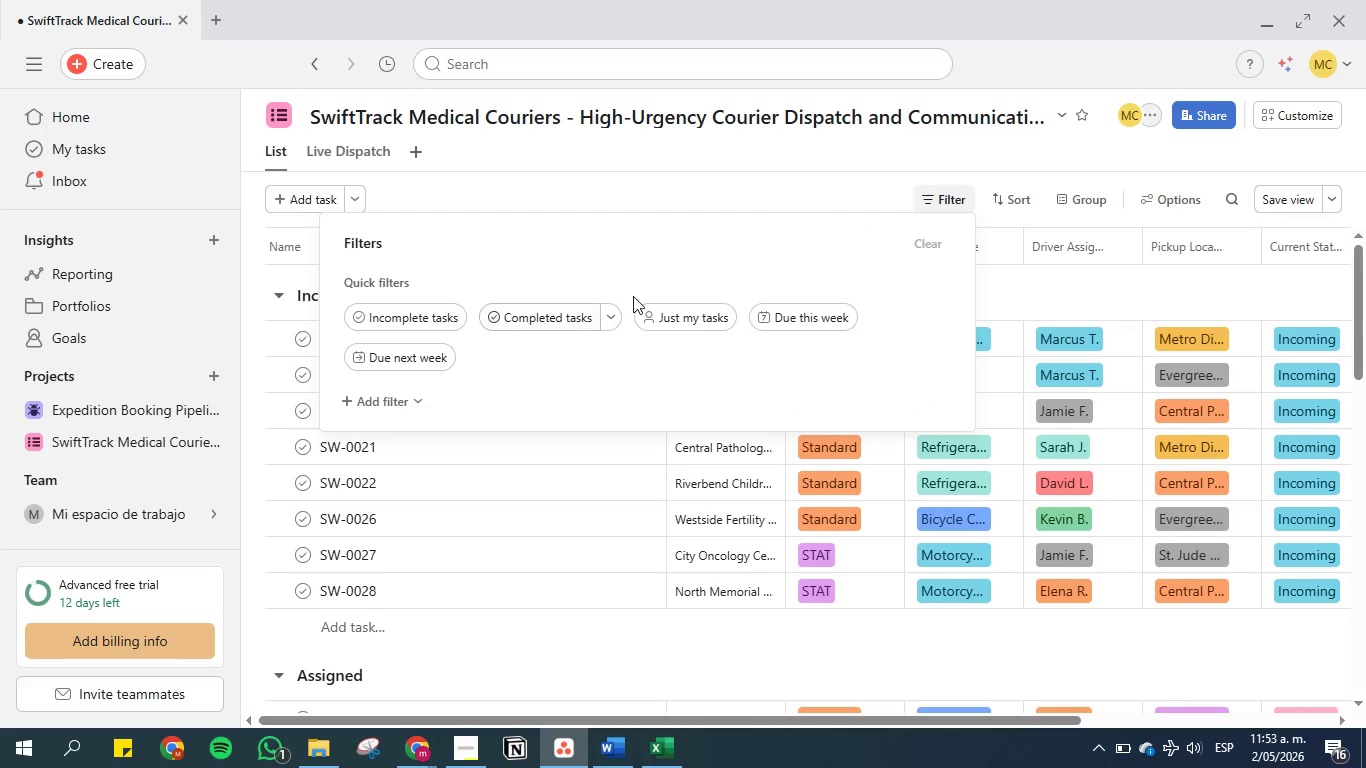 
wait(8.61)
 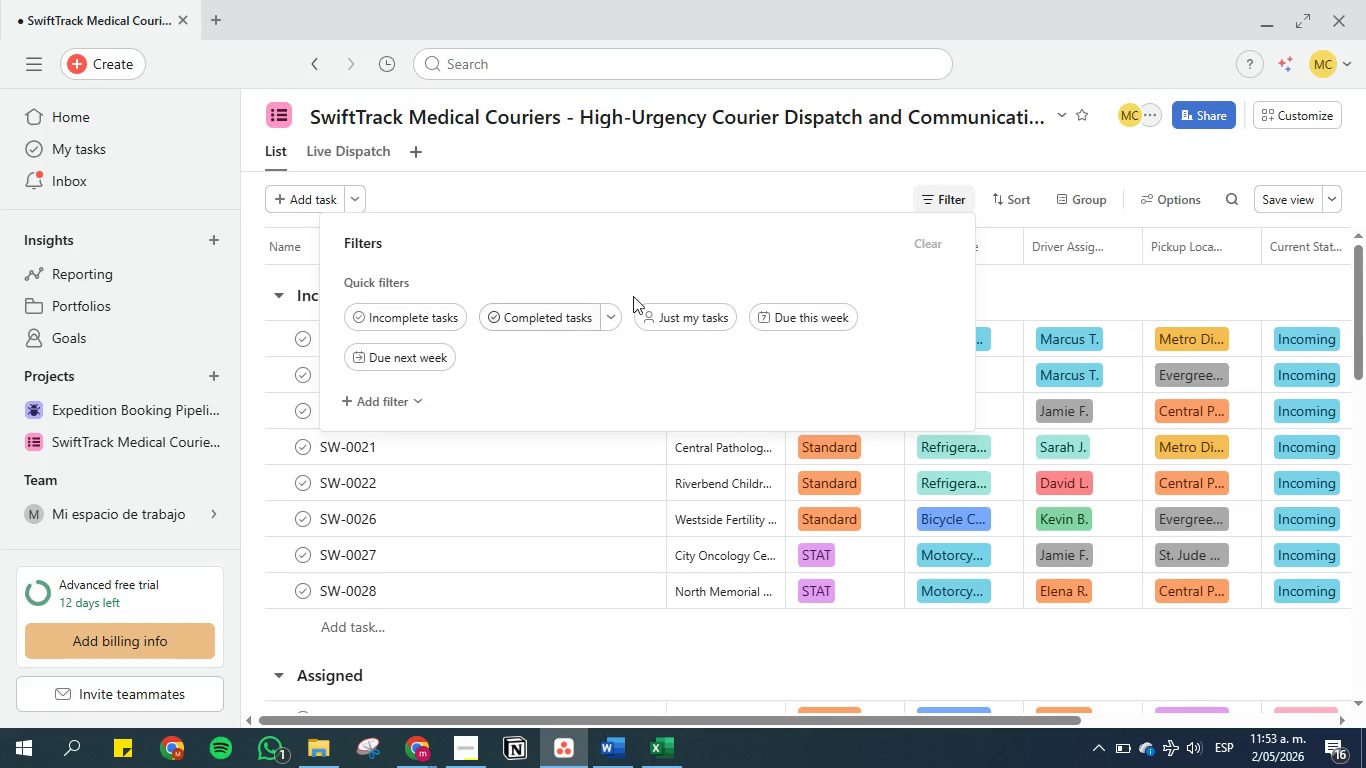 
left_click([400, 402])
 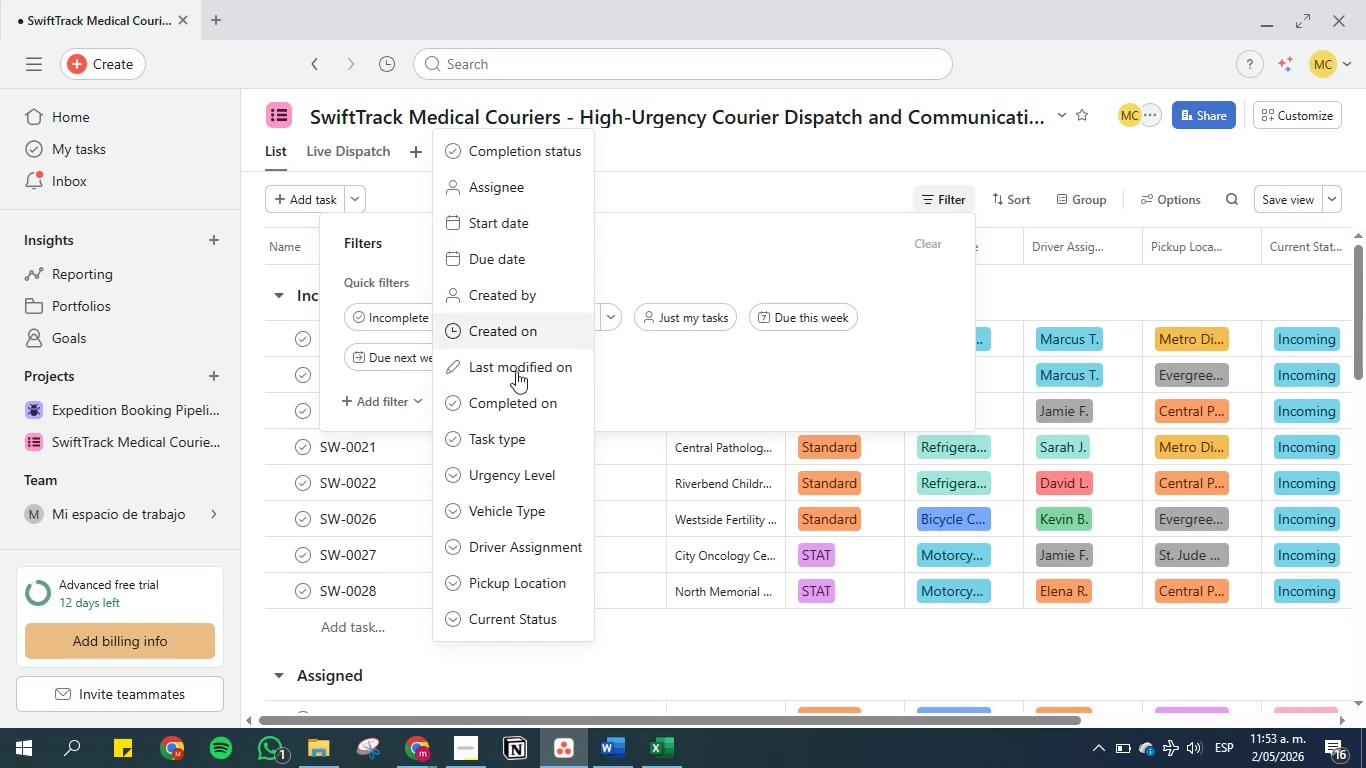 
left_click([528, 465])
 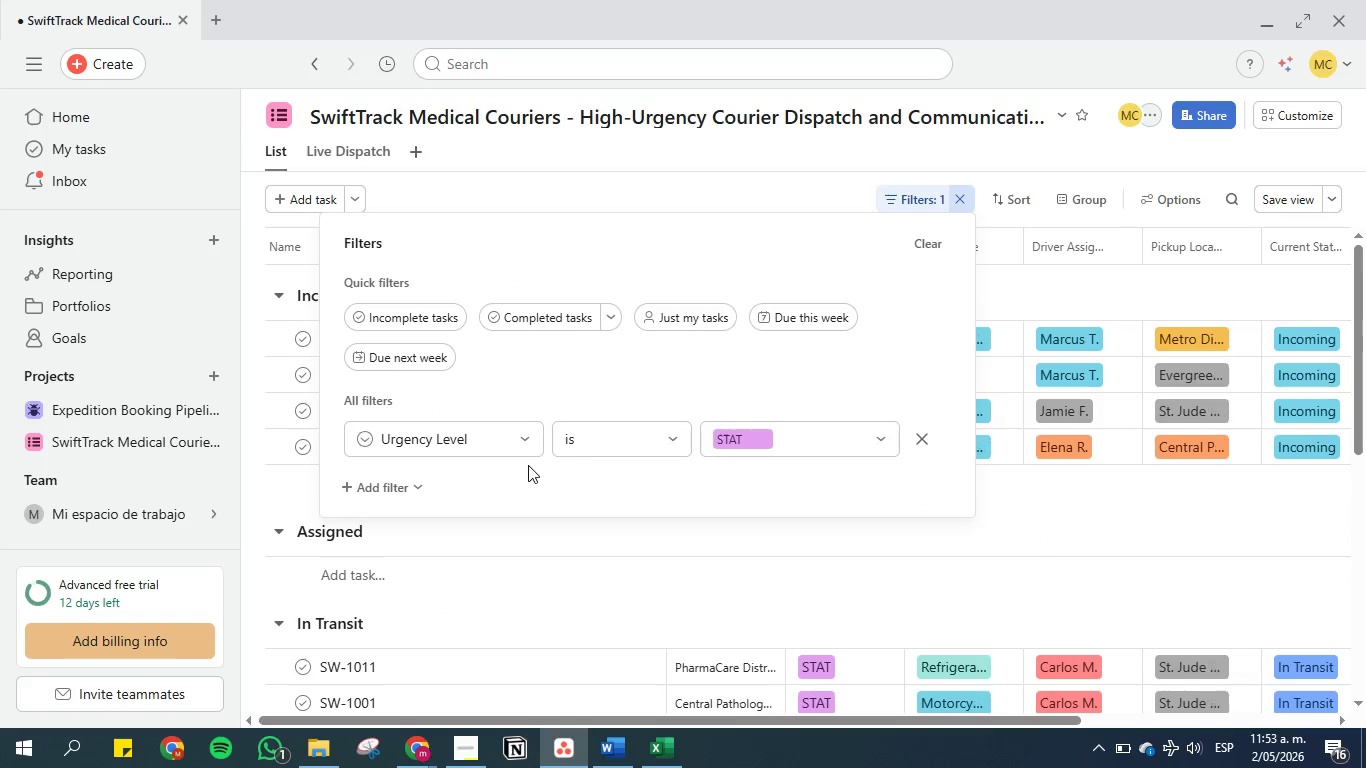 
mouse_move([739, 444])
 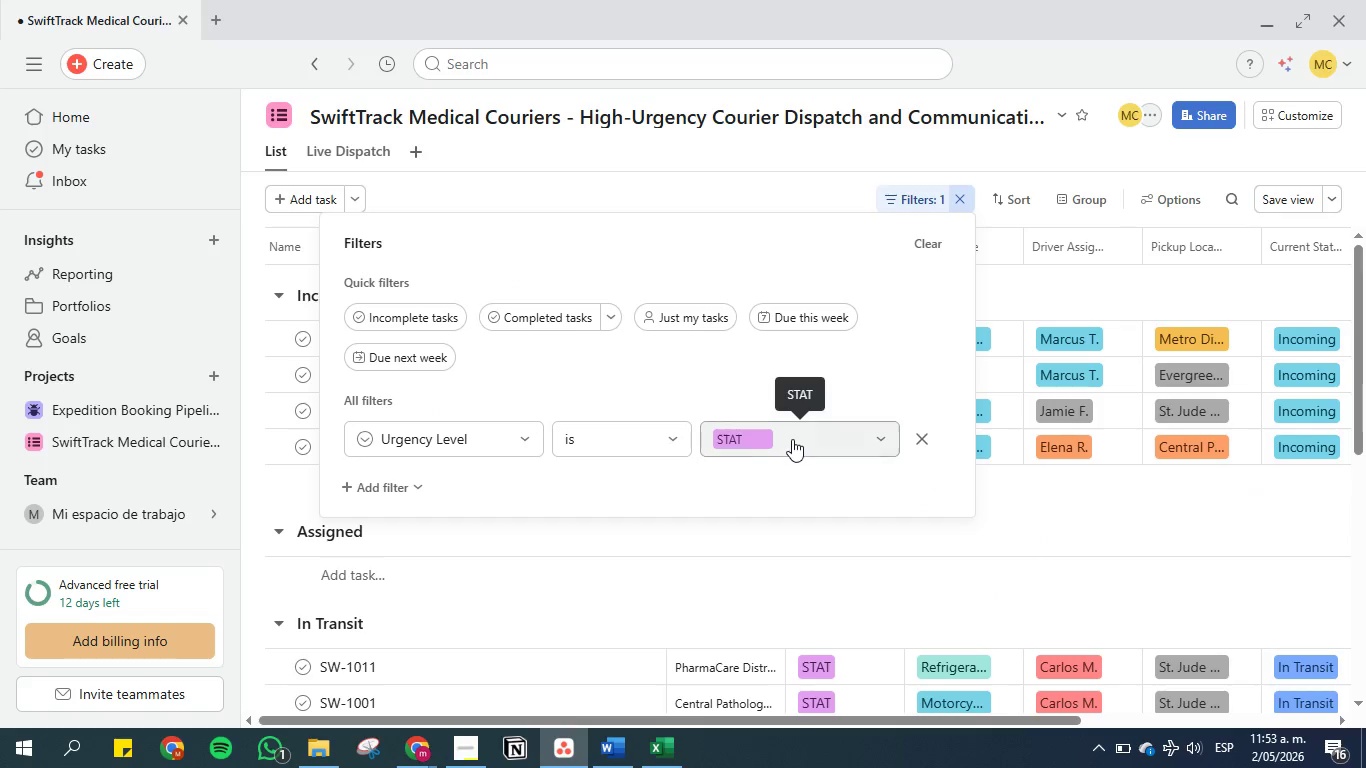 
left_click([792, 439])
 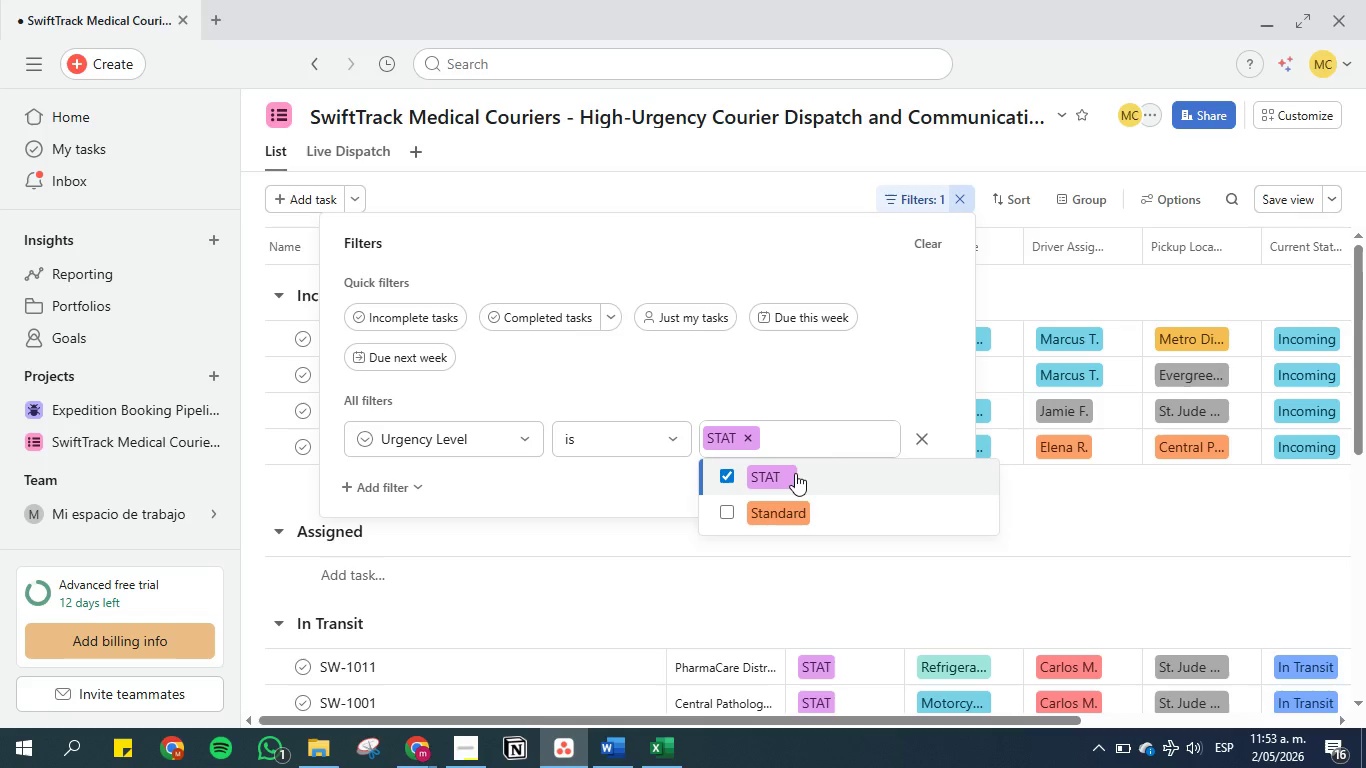 
left_click([795, 476])
 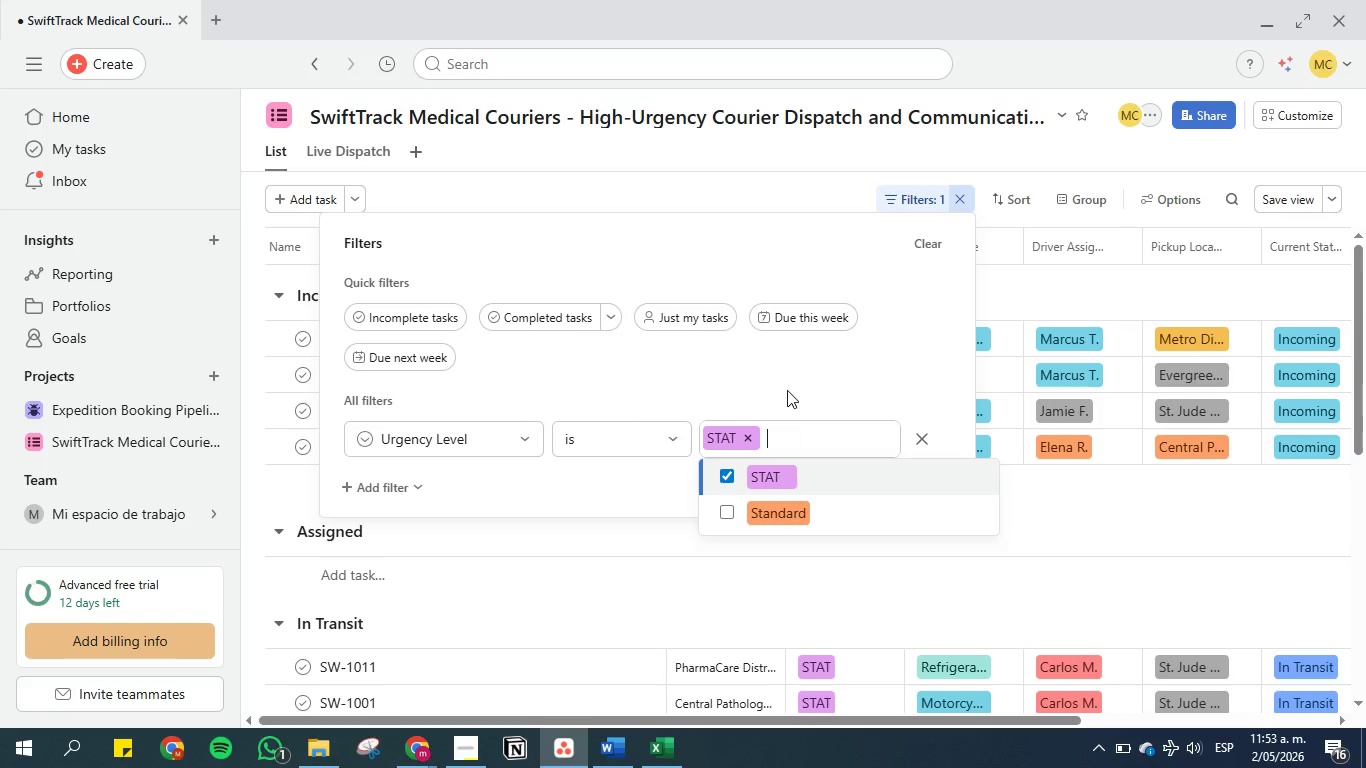 
left_click([785, 383])
 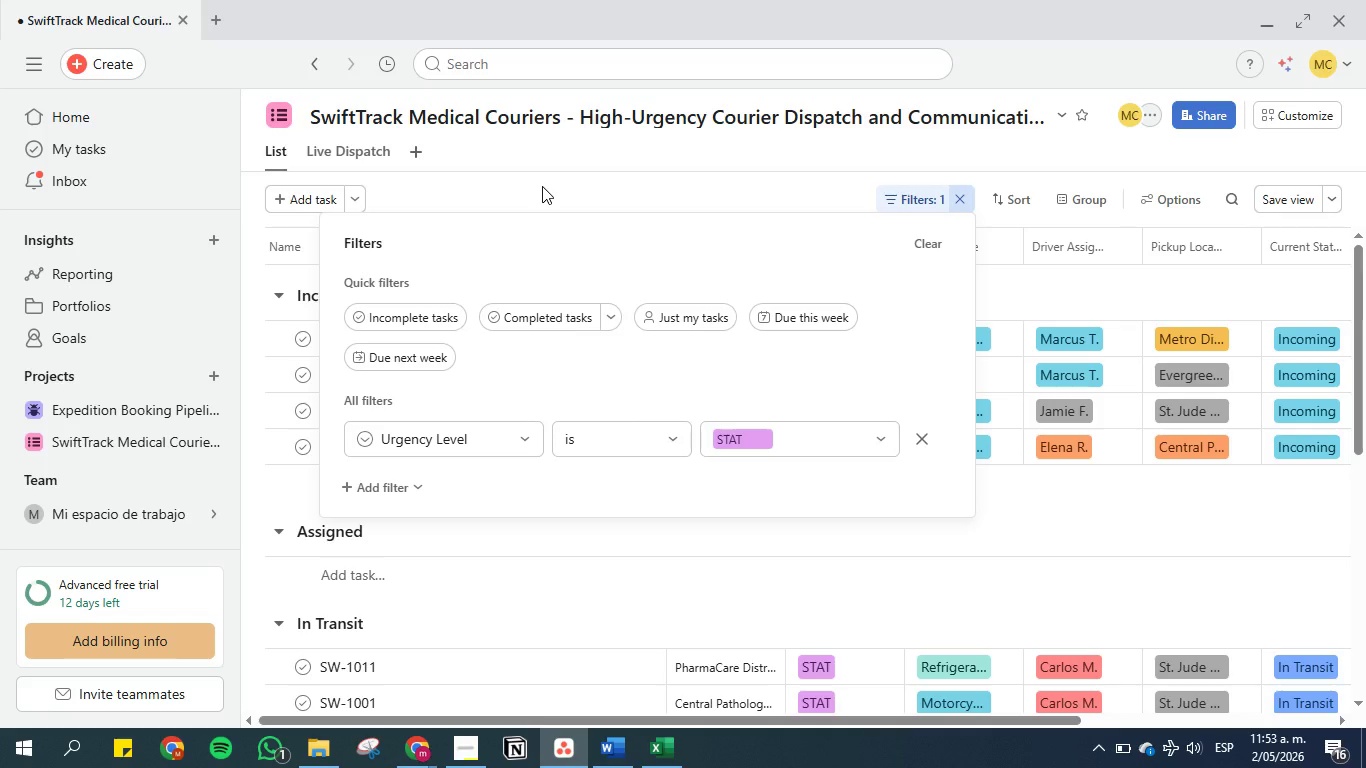 
left_click([544, 188])
 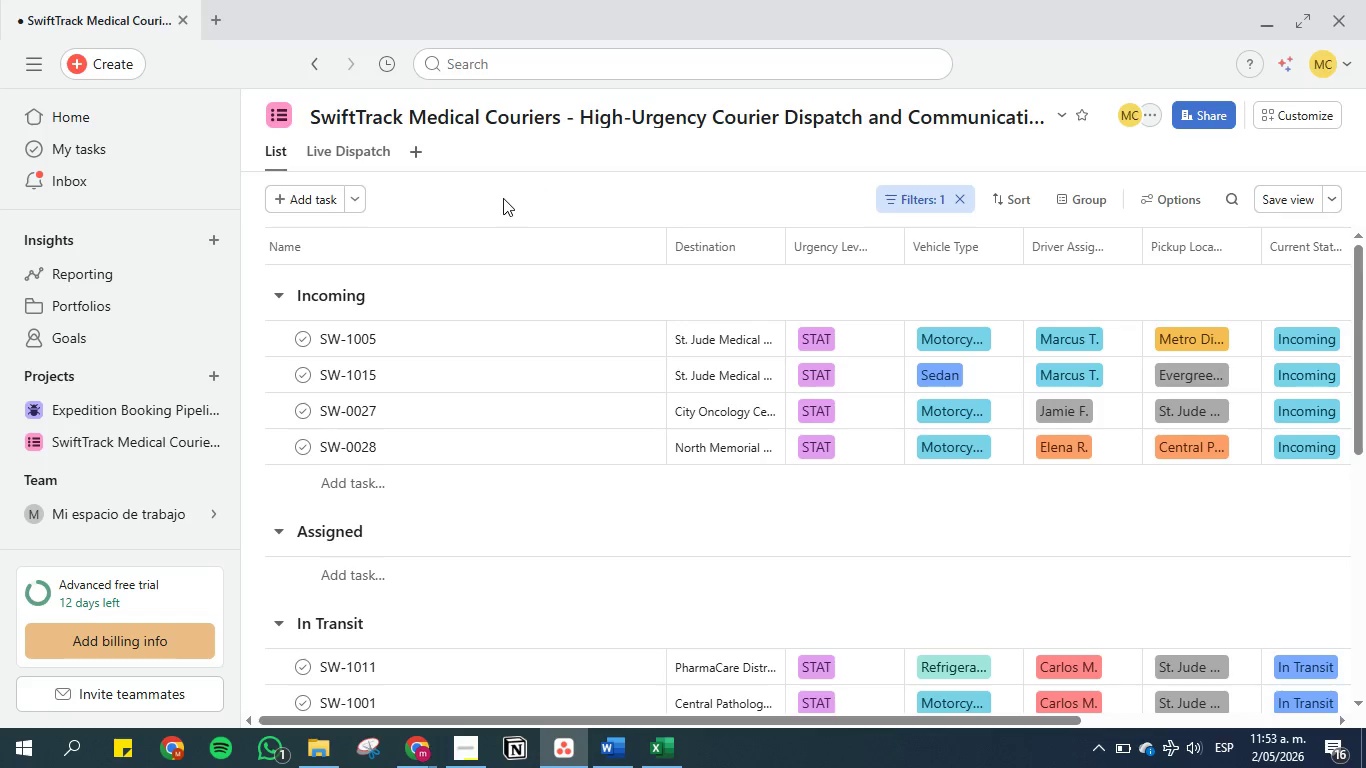 
scroll: coordinate [503, 198], scroll_direction: up, amount: 7.0
 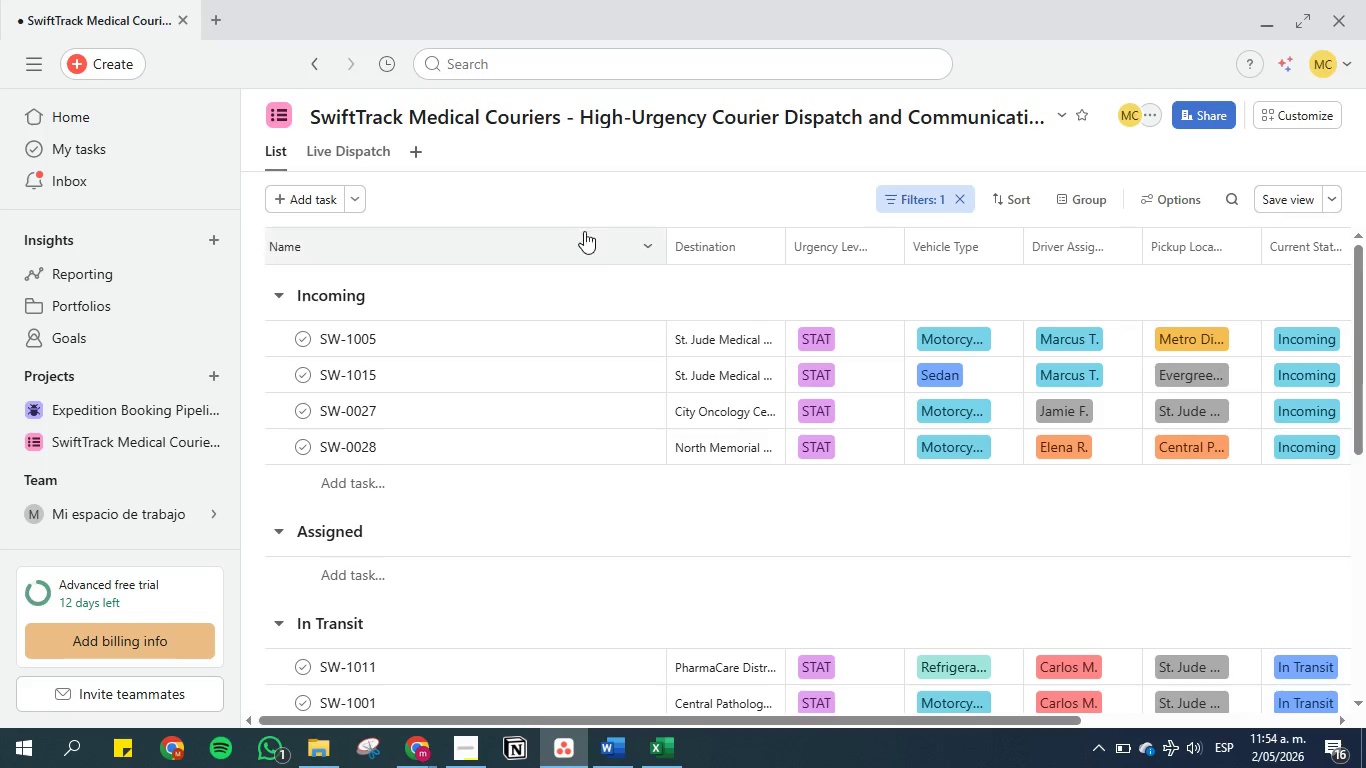 
wait(6.18)
 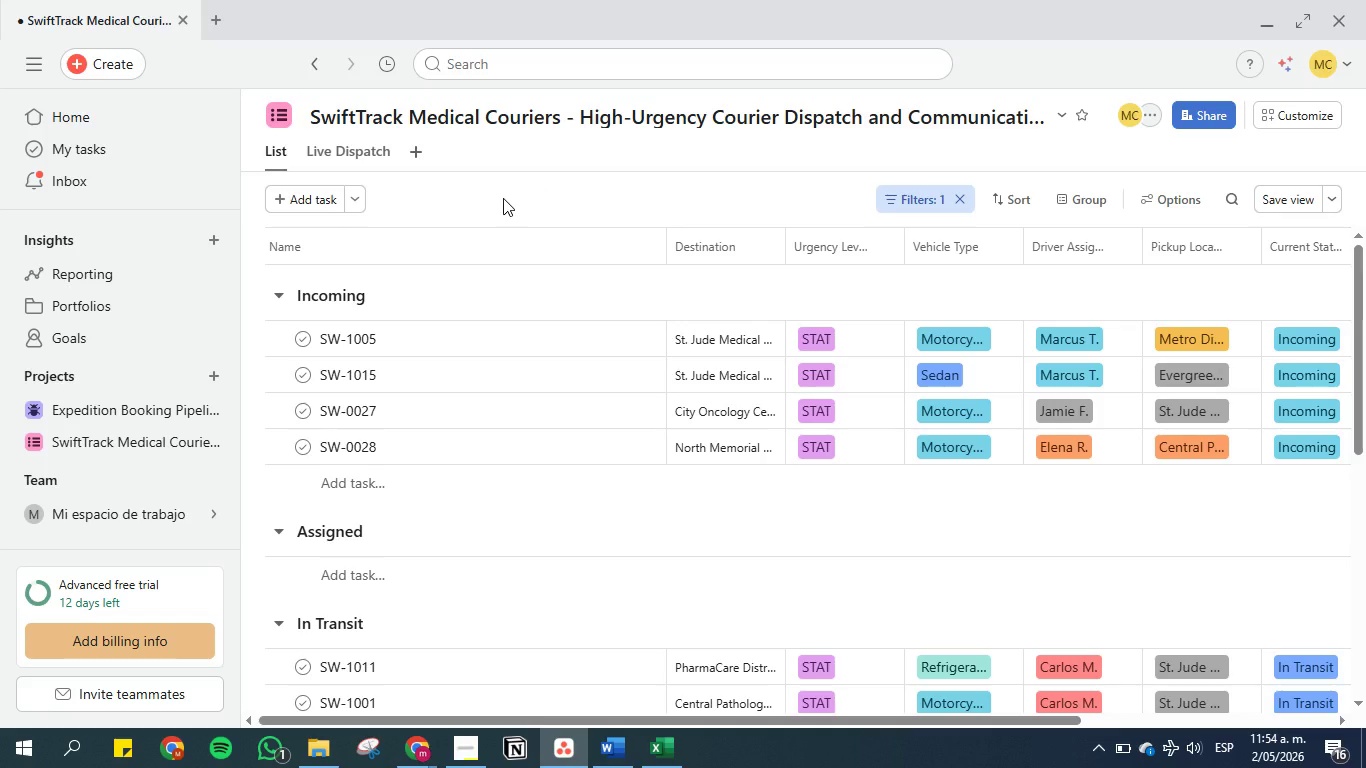 
scroll: coordinate [301, 169], scroll_direction: up, amount: 5.0
 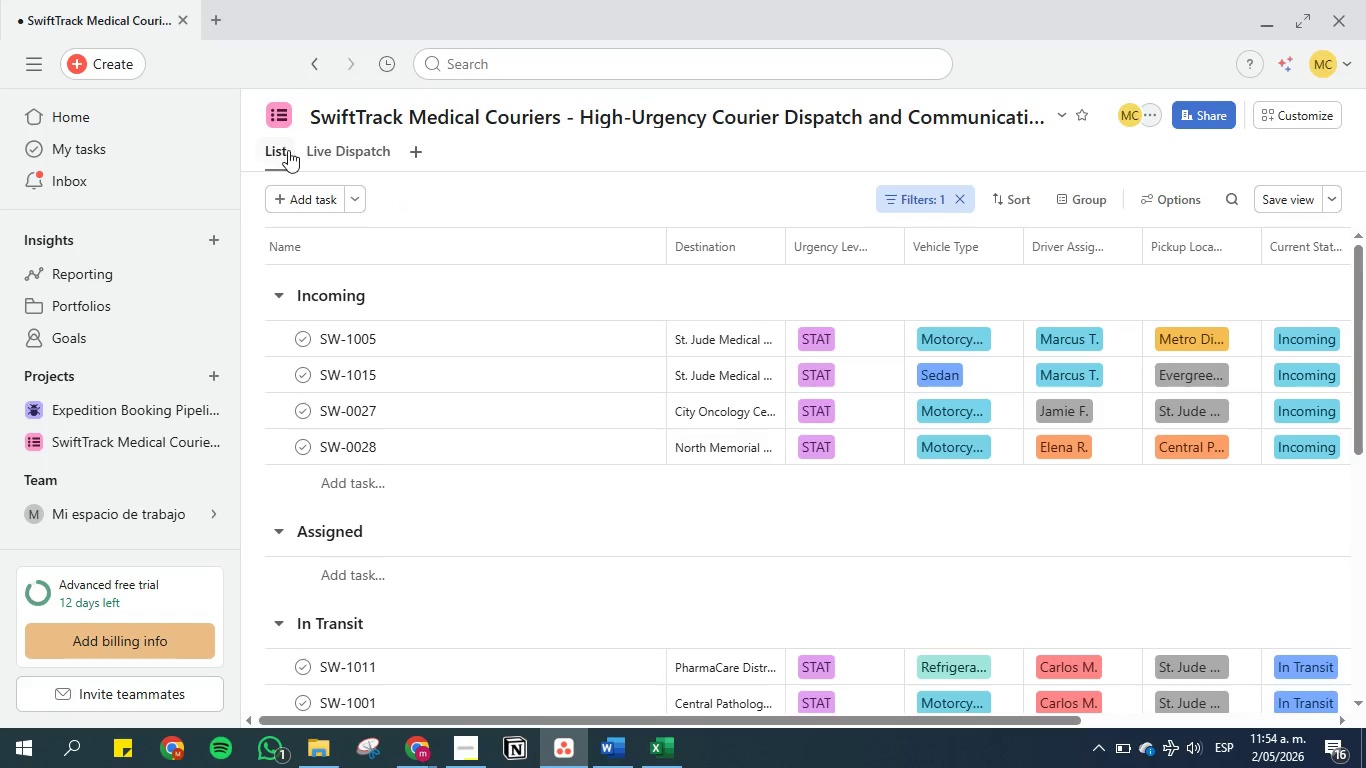 
right_click([282, 150])
 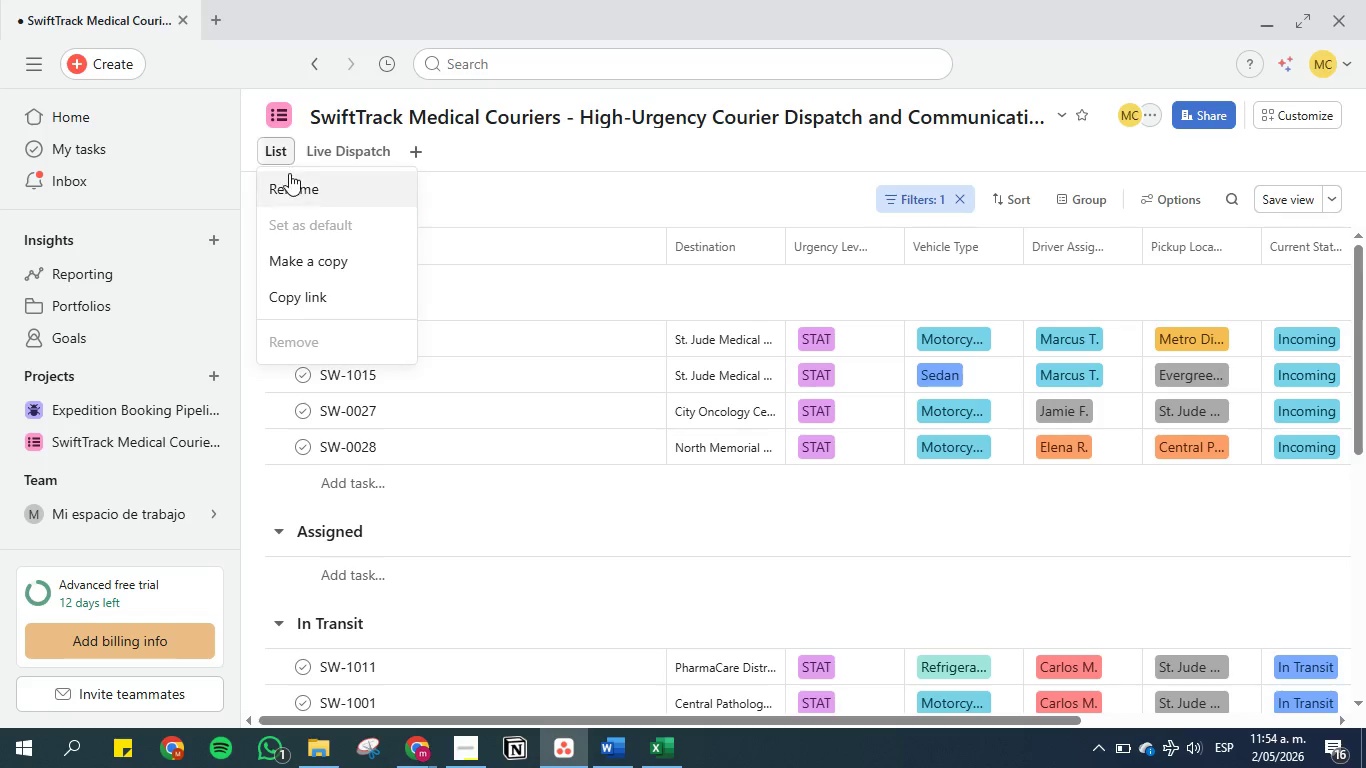 
left_click([289, 178])
 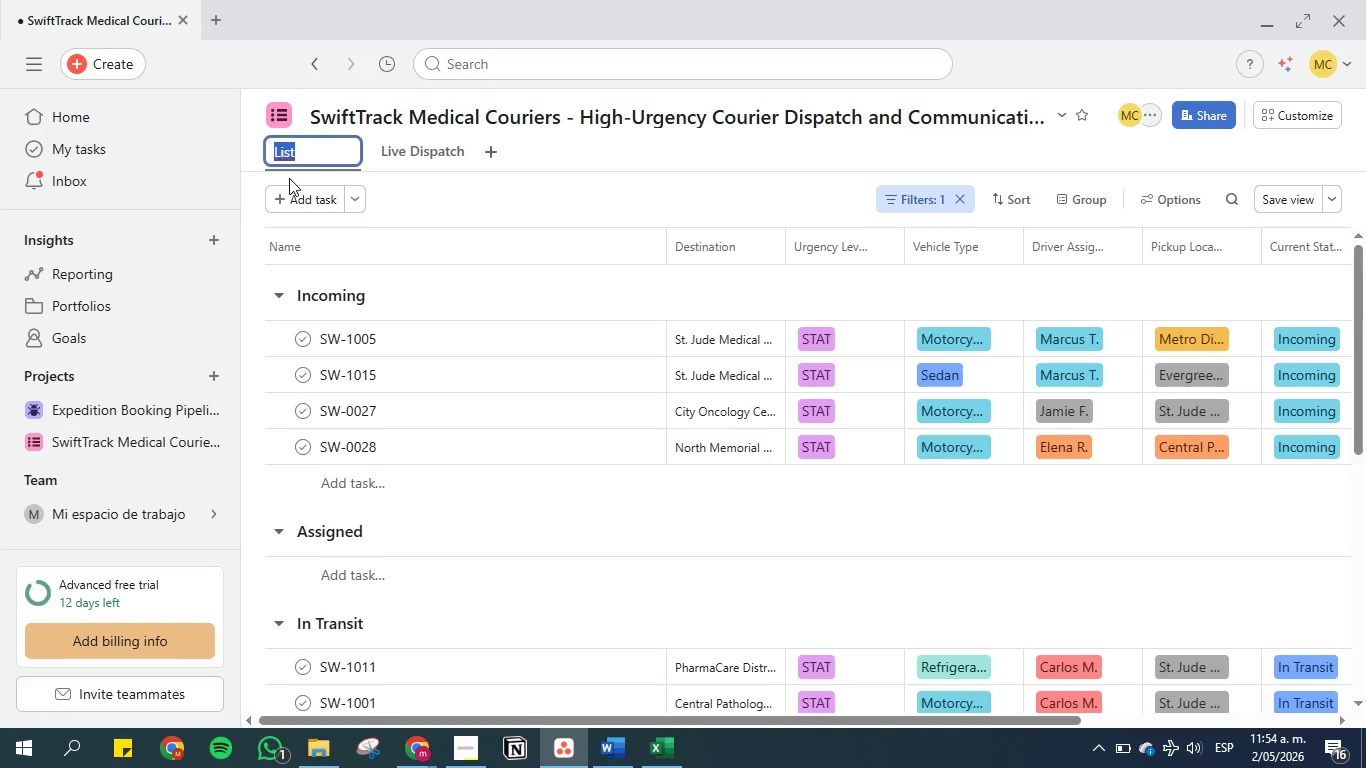 
type(Driver List)
 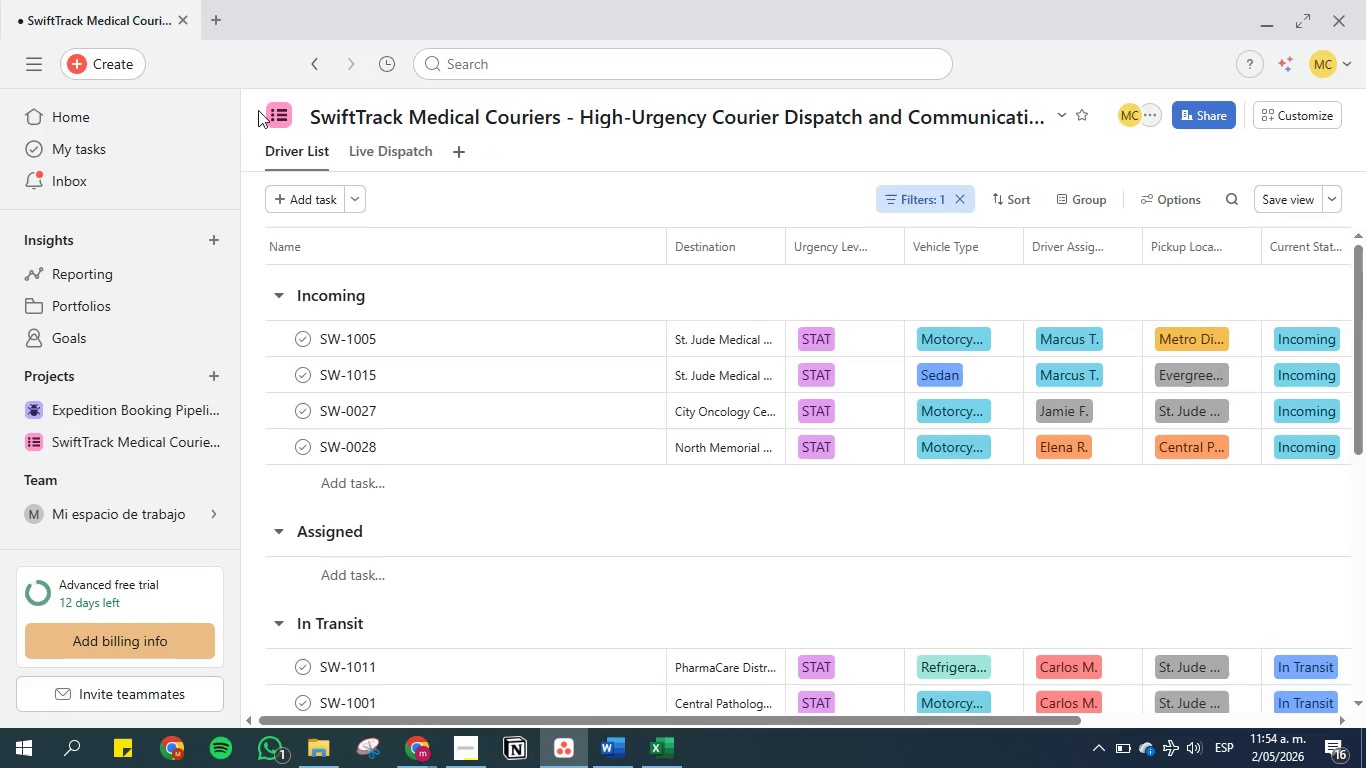 
wait(8.12)
 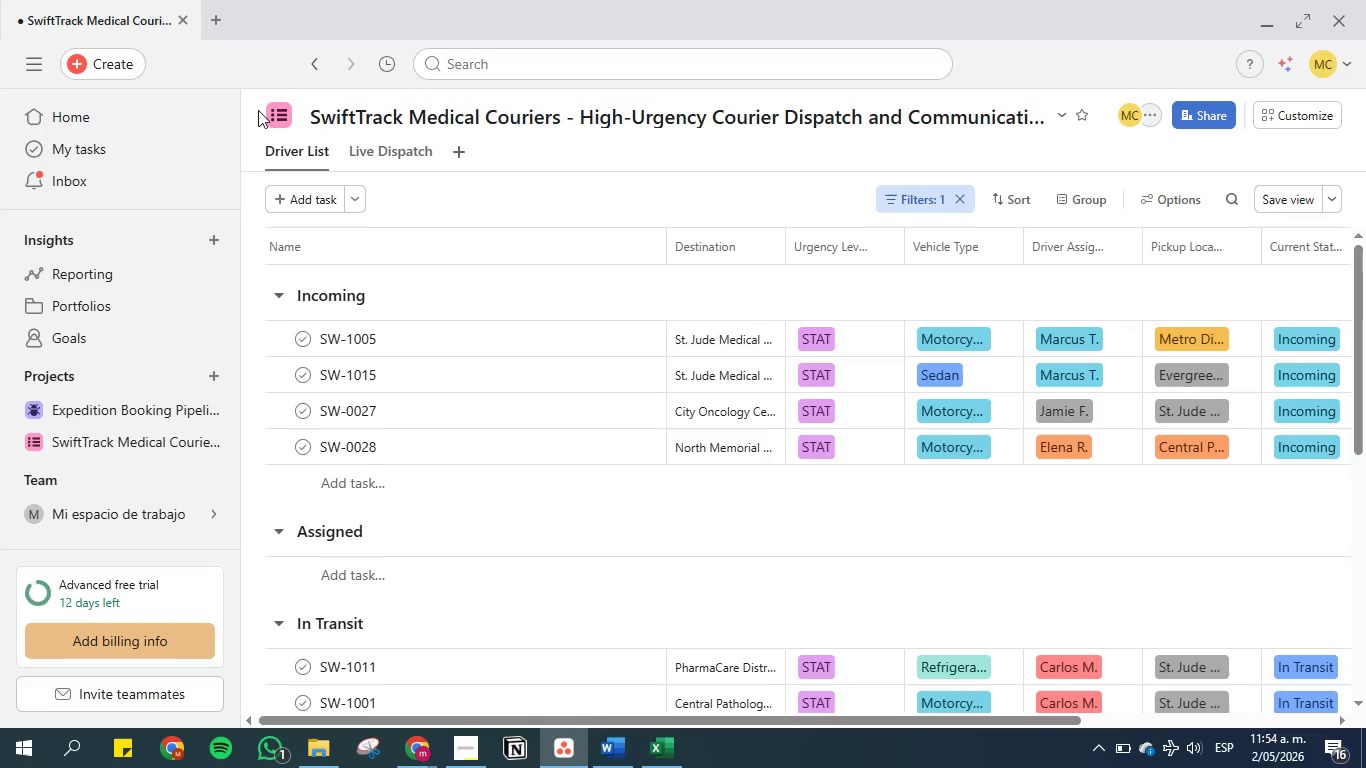 
scroll: coordinate [689, 542], scroll_direction: down, amount: 13.0
 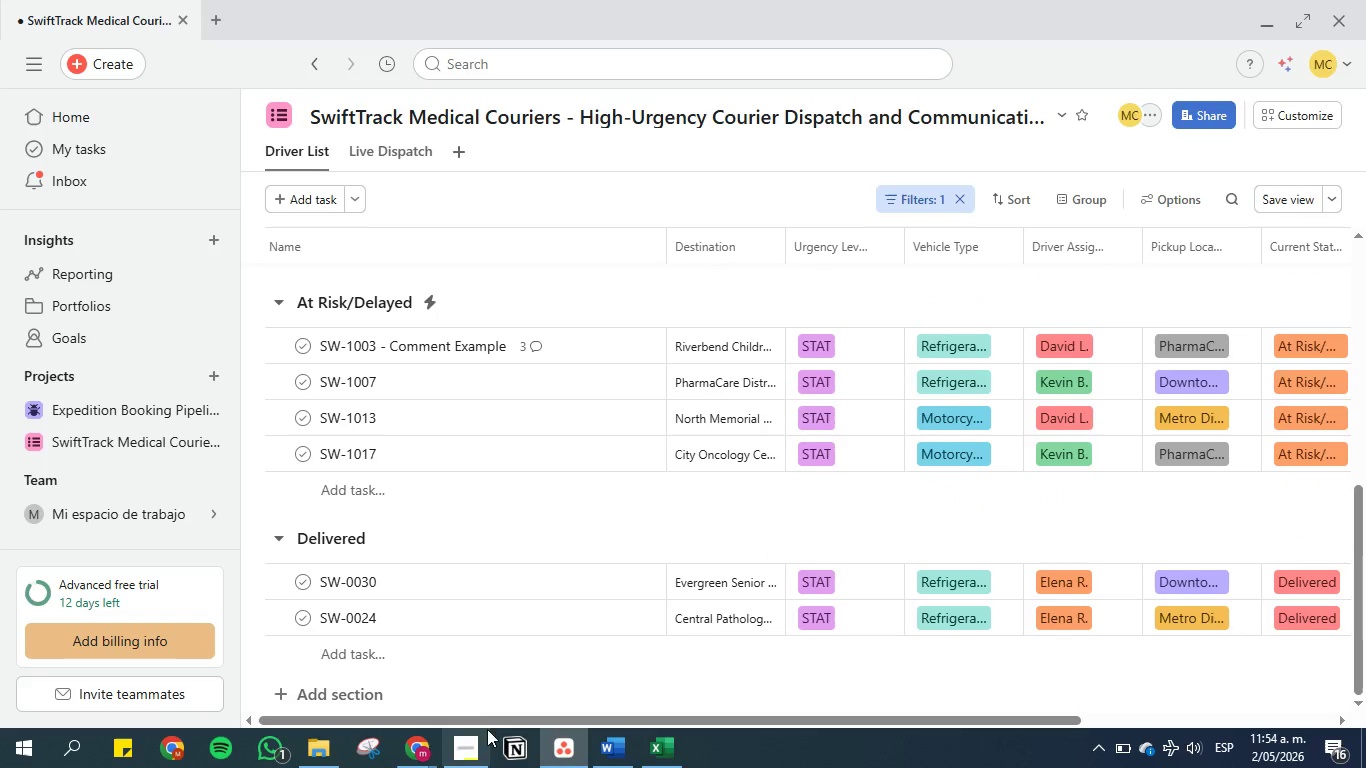 
left_click_drag(start_coordinate=[490, 719], to_coordinate=[927, 724])
 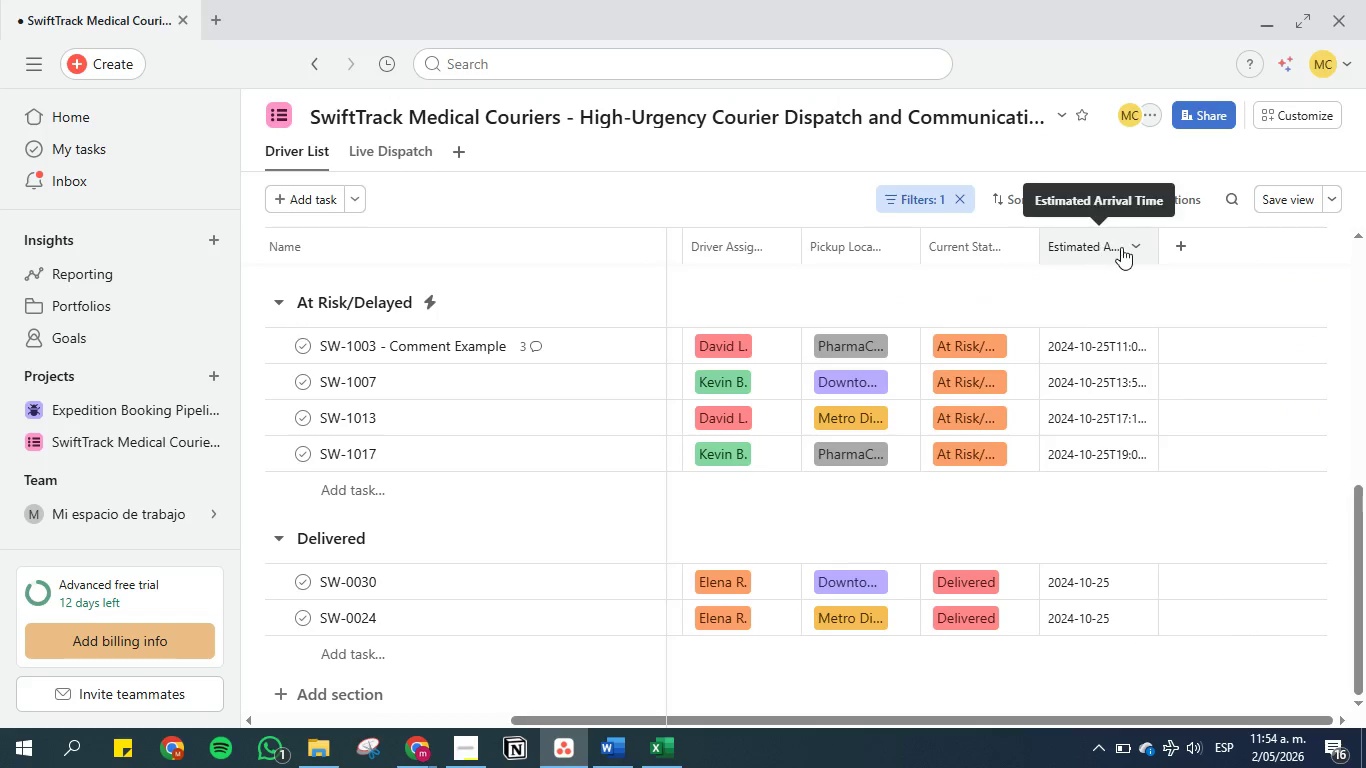 
left_click([1134, 247])
 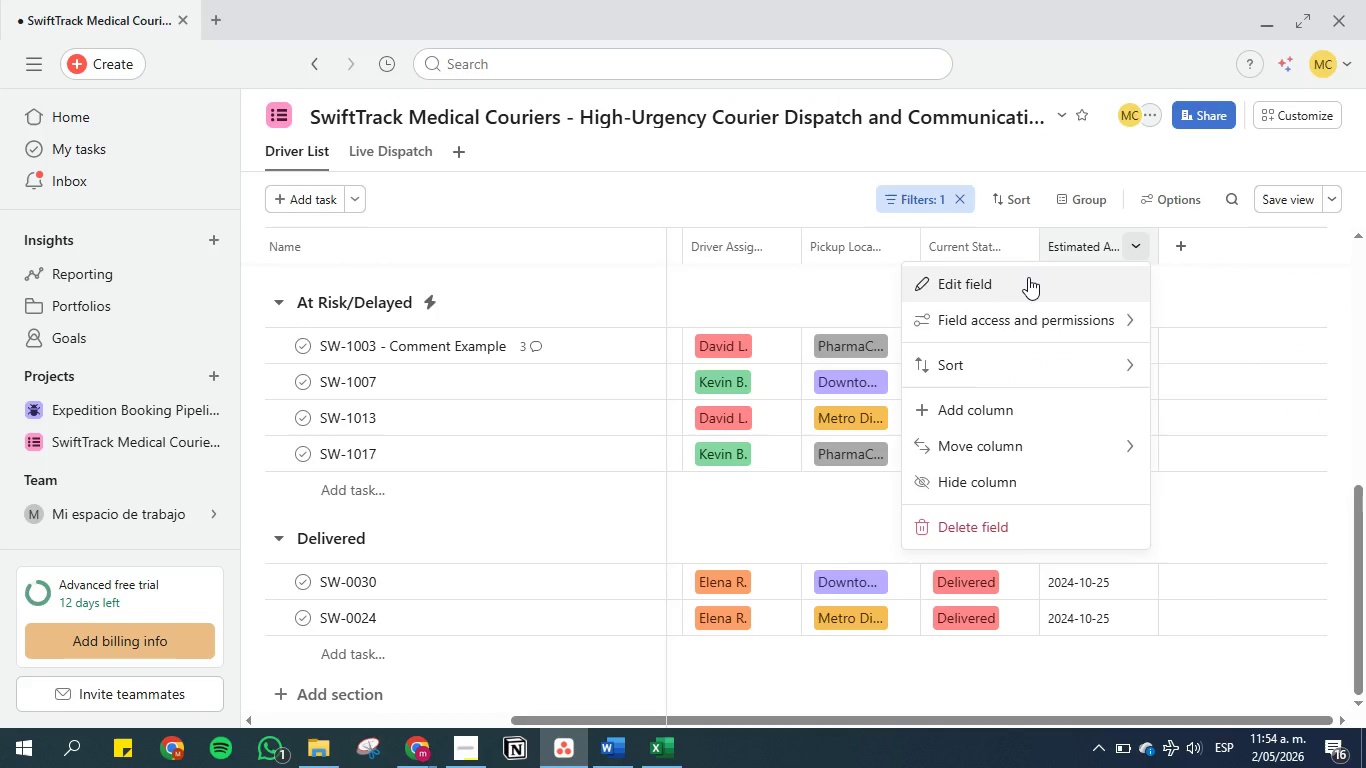 
left_click([1028, 277])
 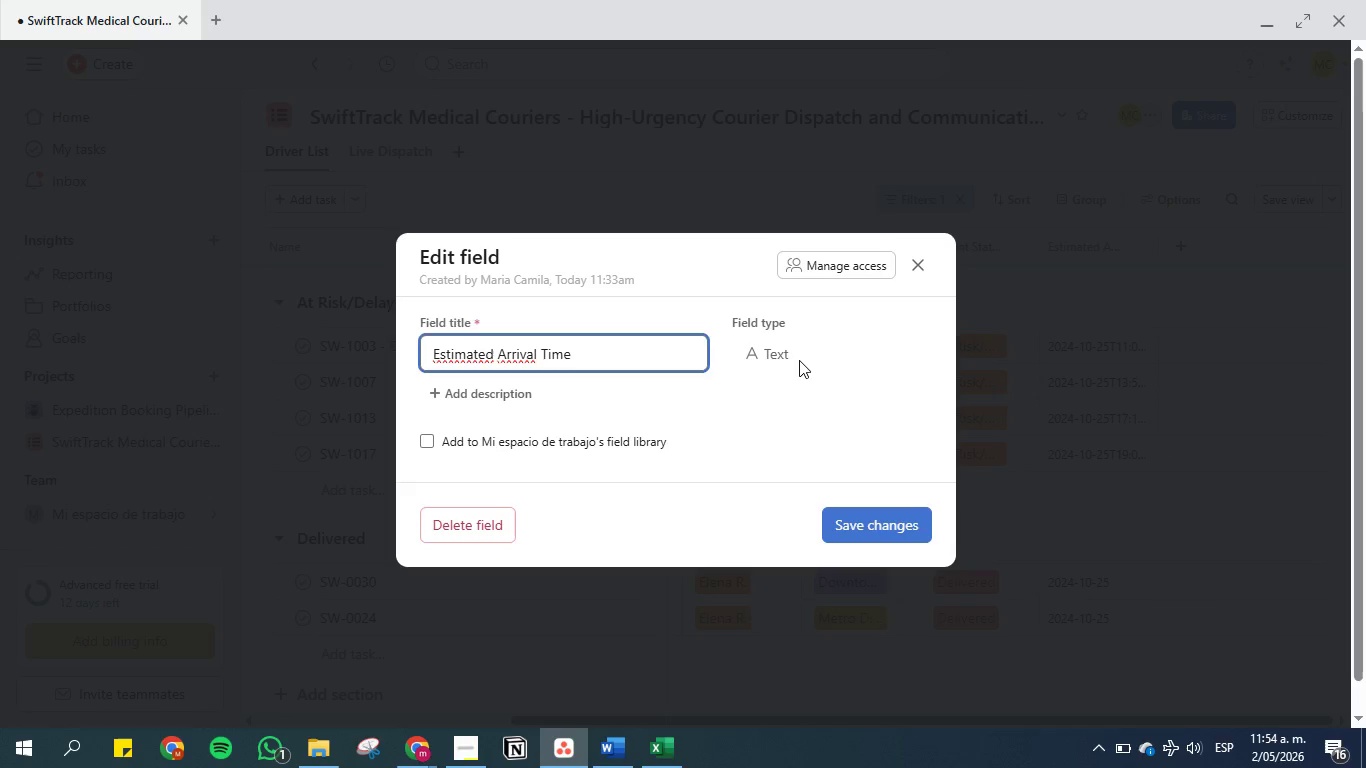 
double_click([792, 355])
 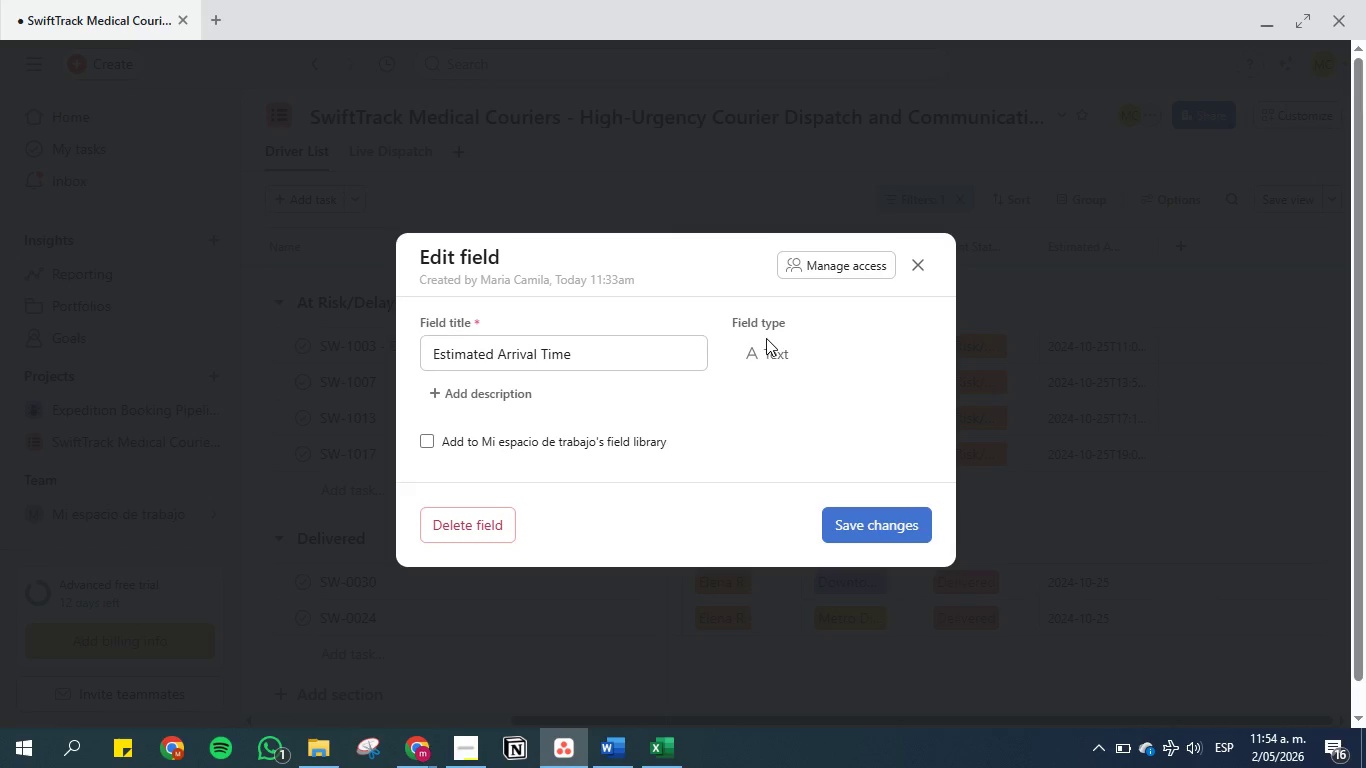 
triple_click([766, 338])
 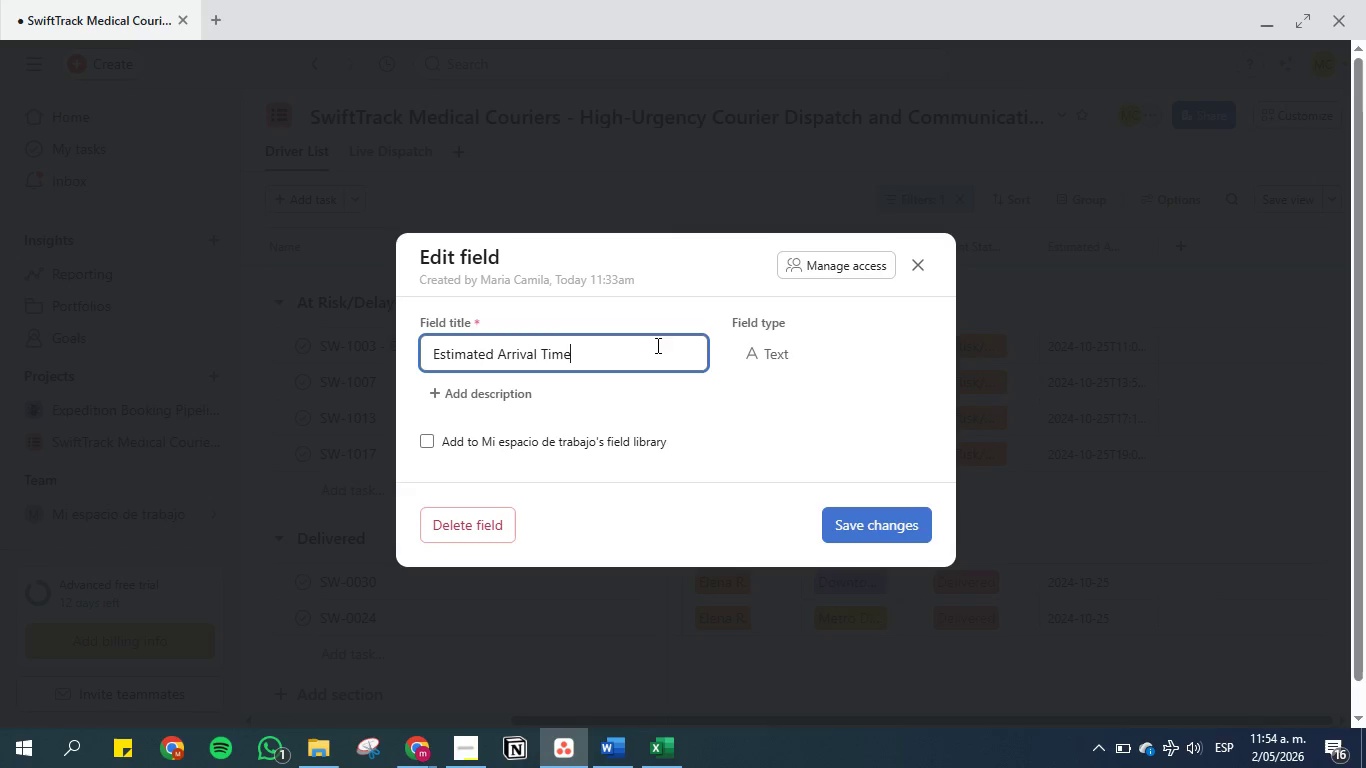 
double_click([783, 316])
 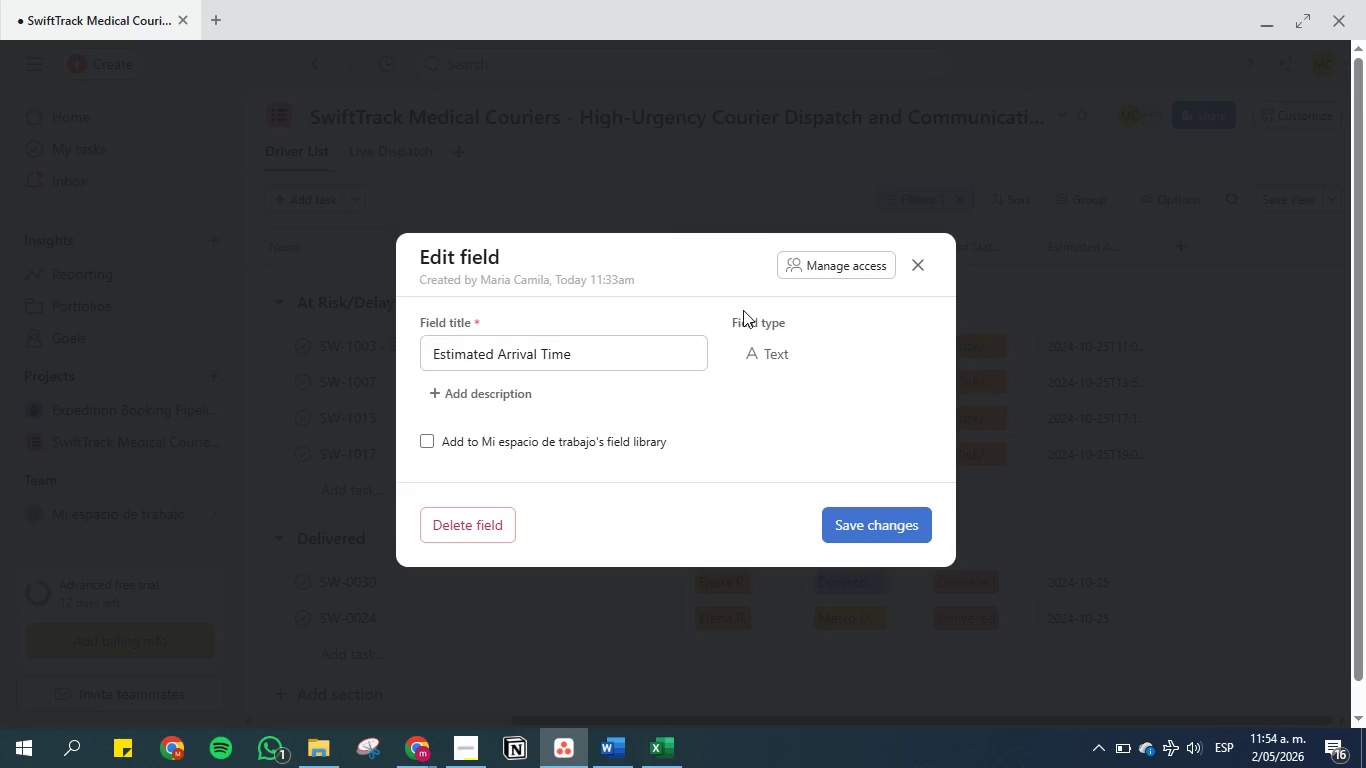 
triple_click([743, 310])
 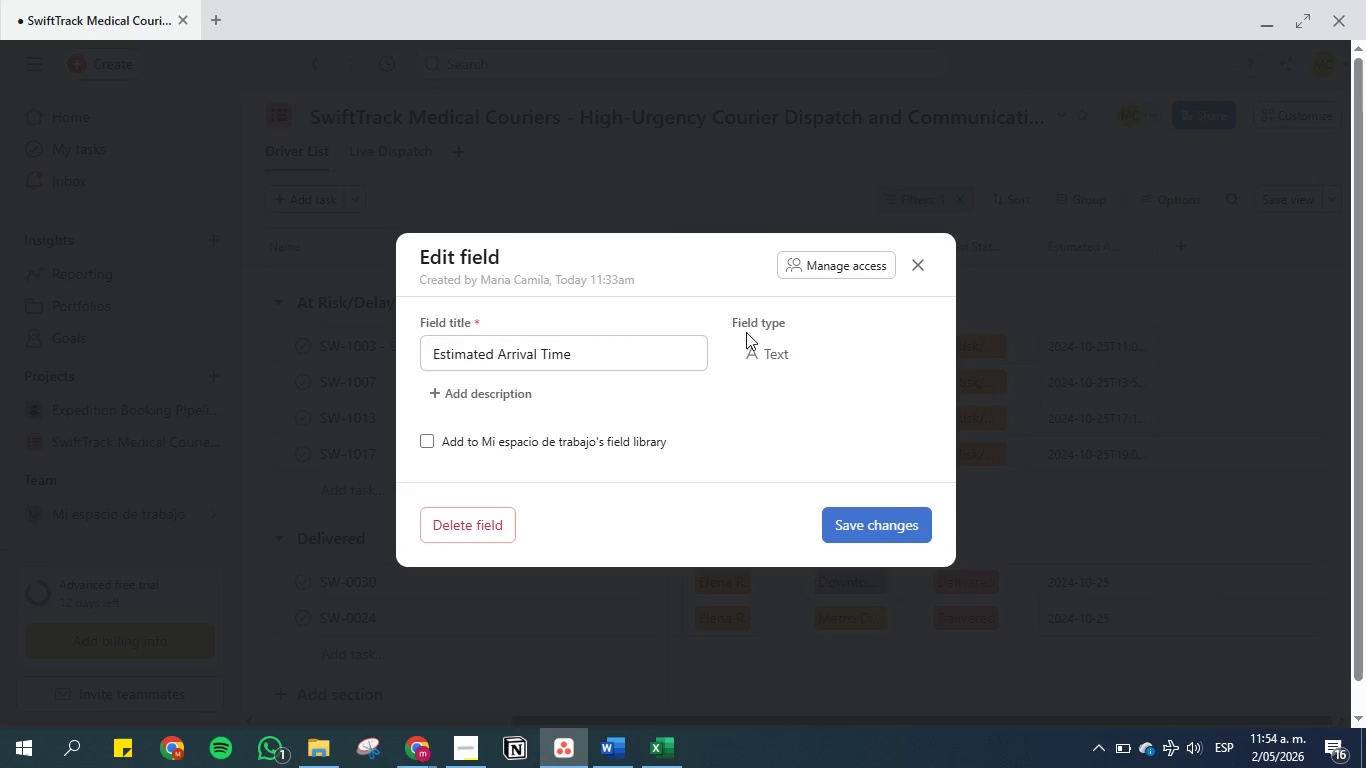 
triple_click([746, 336])
 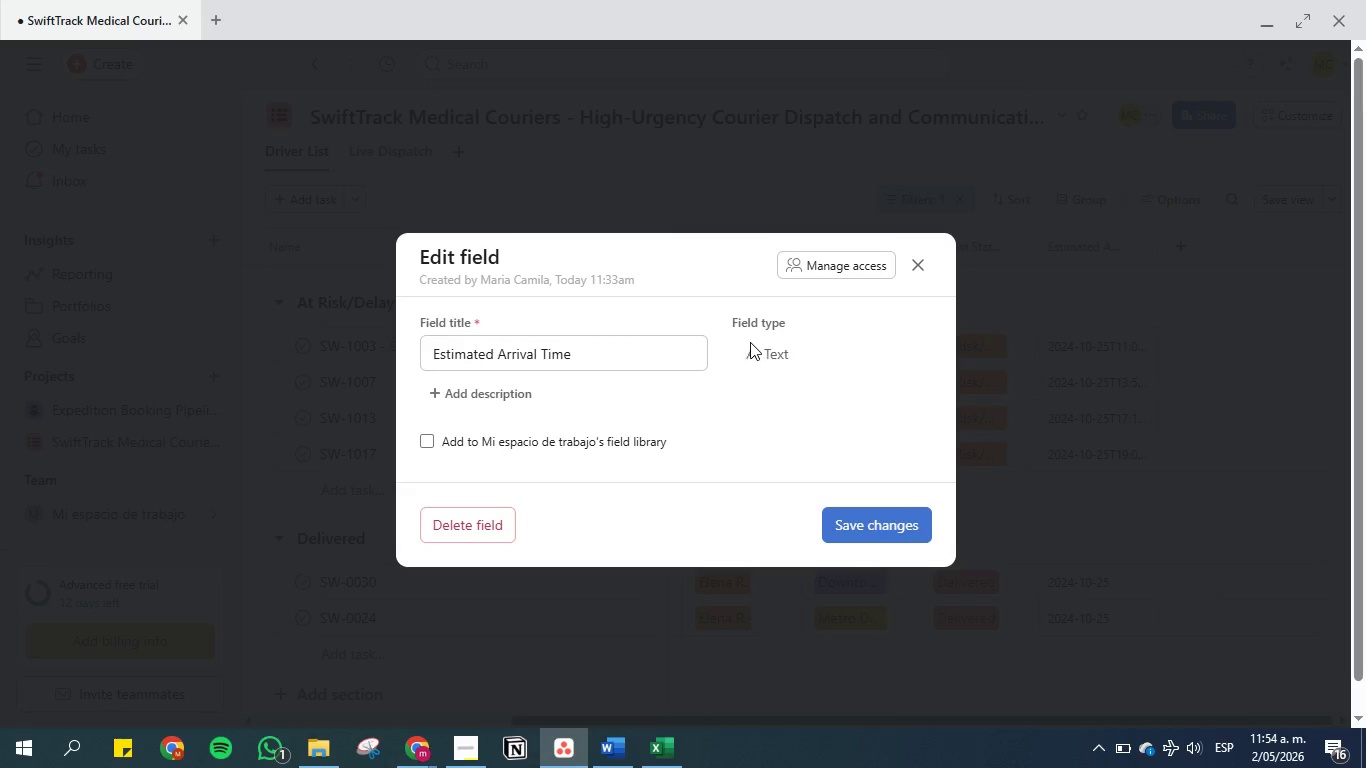 
left_click_drag(start_coordinate=[752, 345], to_coordinate=[757, 350])
 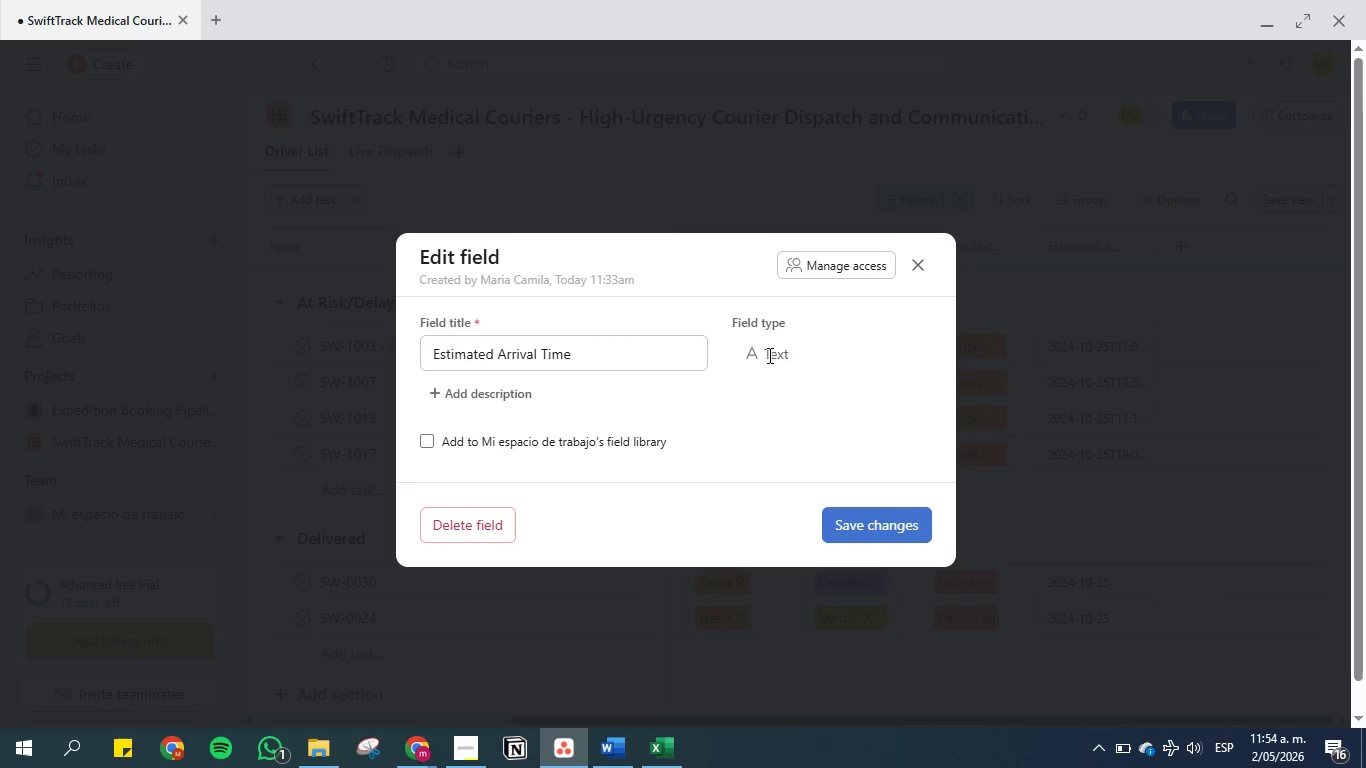 
left_click_drag(start_coordinate=[771, 357], to_coordinate=[789, 360])
 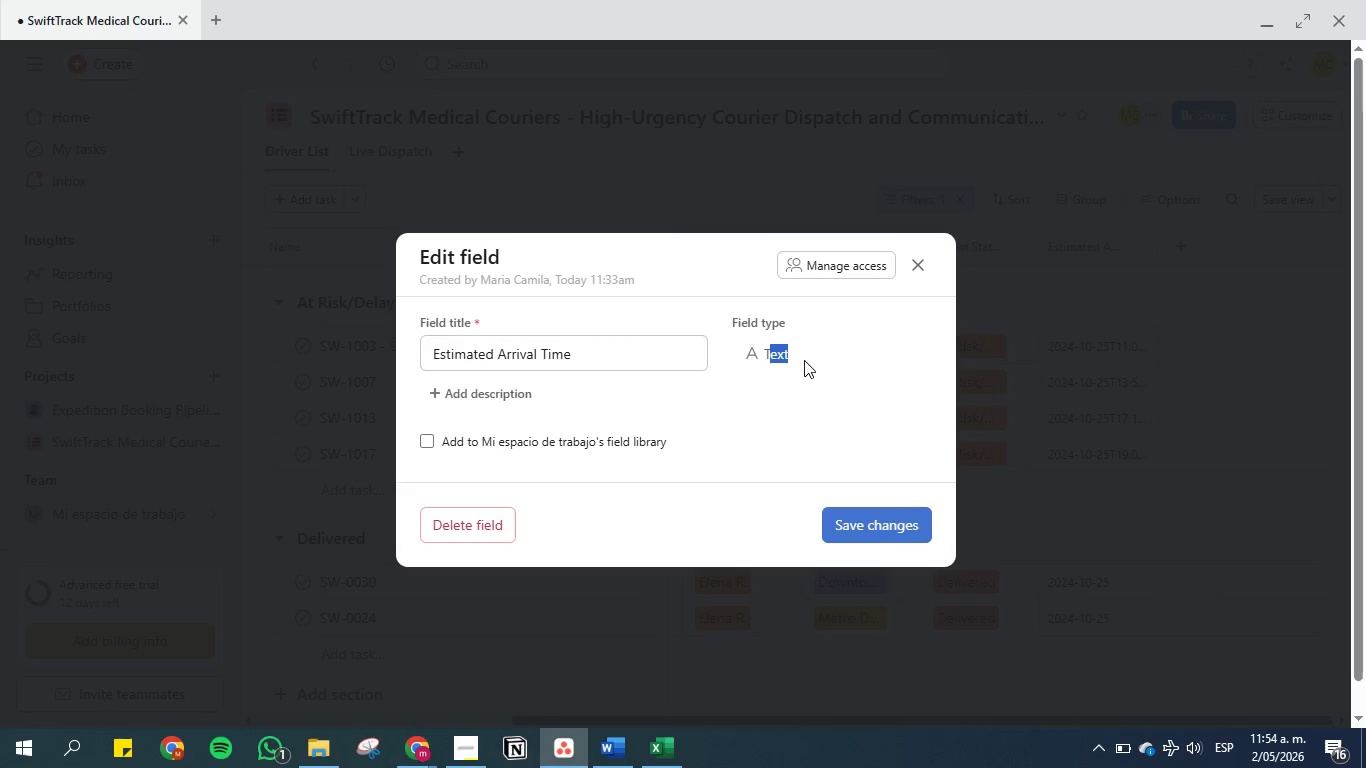 
left_click_drag(start_coordinate=[804, 360], to_coordinate=[809, 360])
 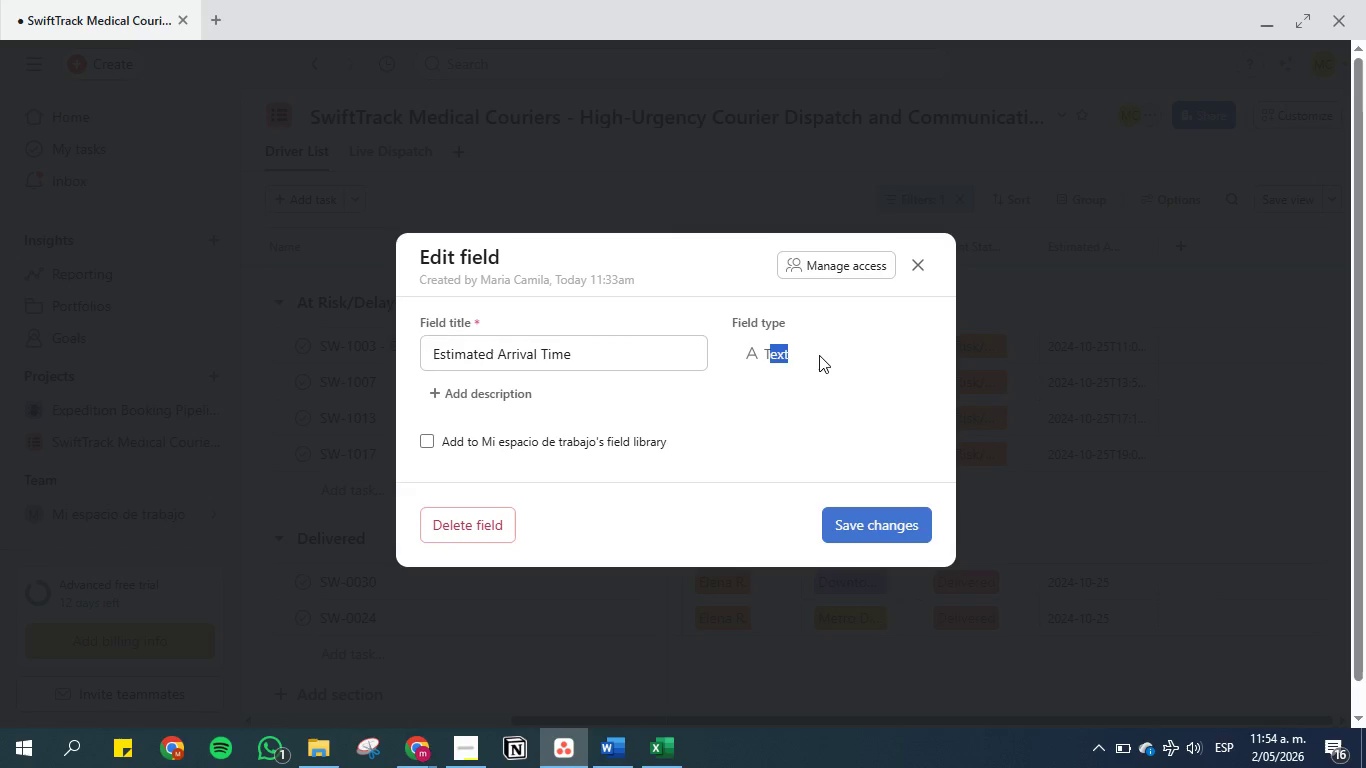 
triple_click([819, 355])
 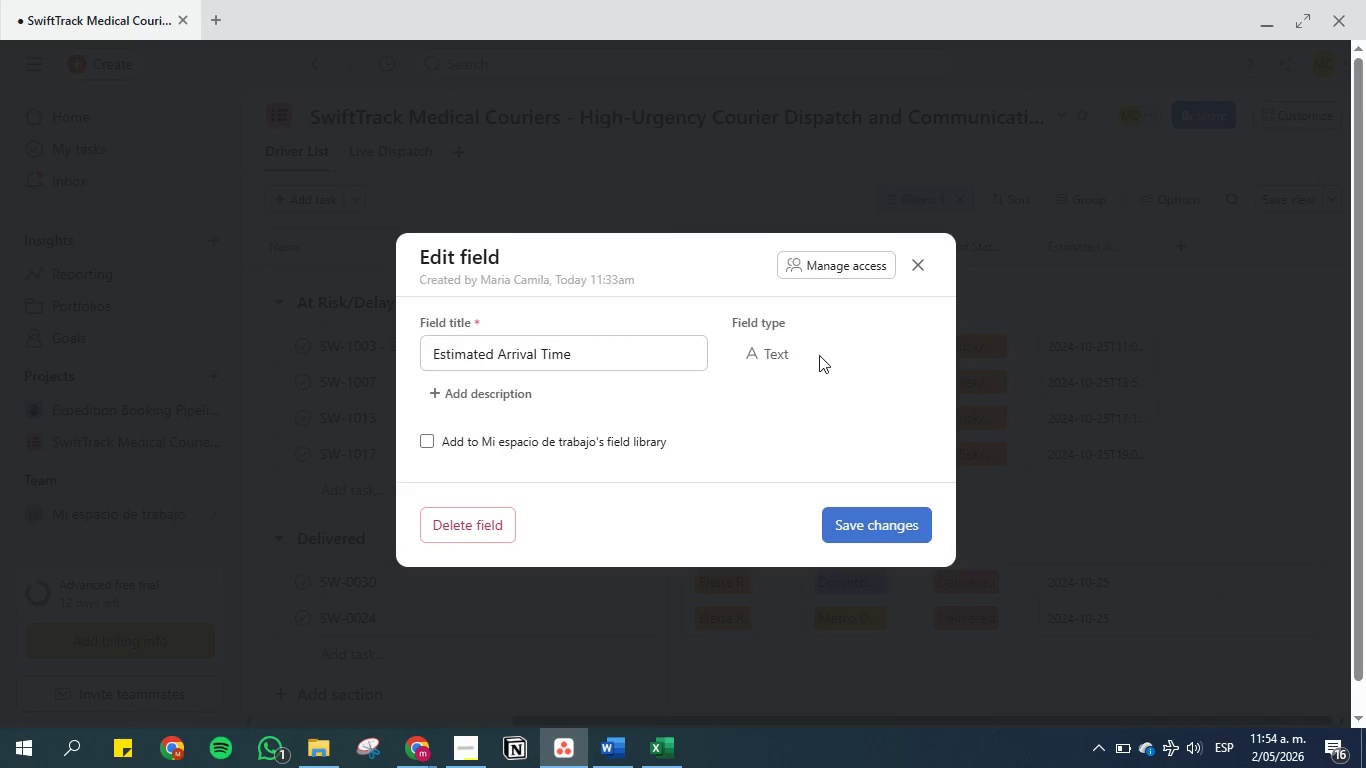 
triple_click([819, 355])
 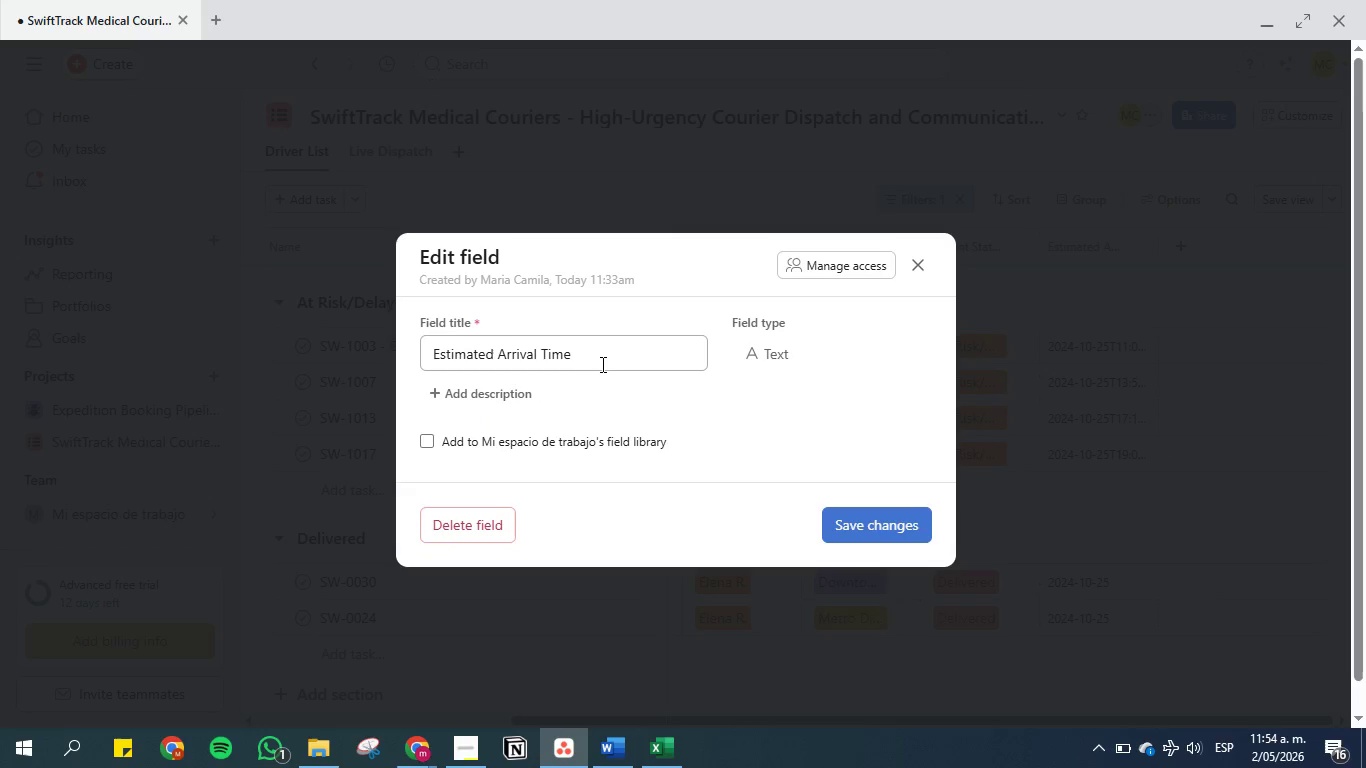 
wait(9.06)
 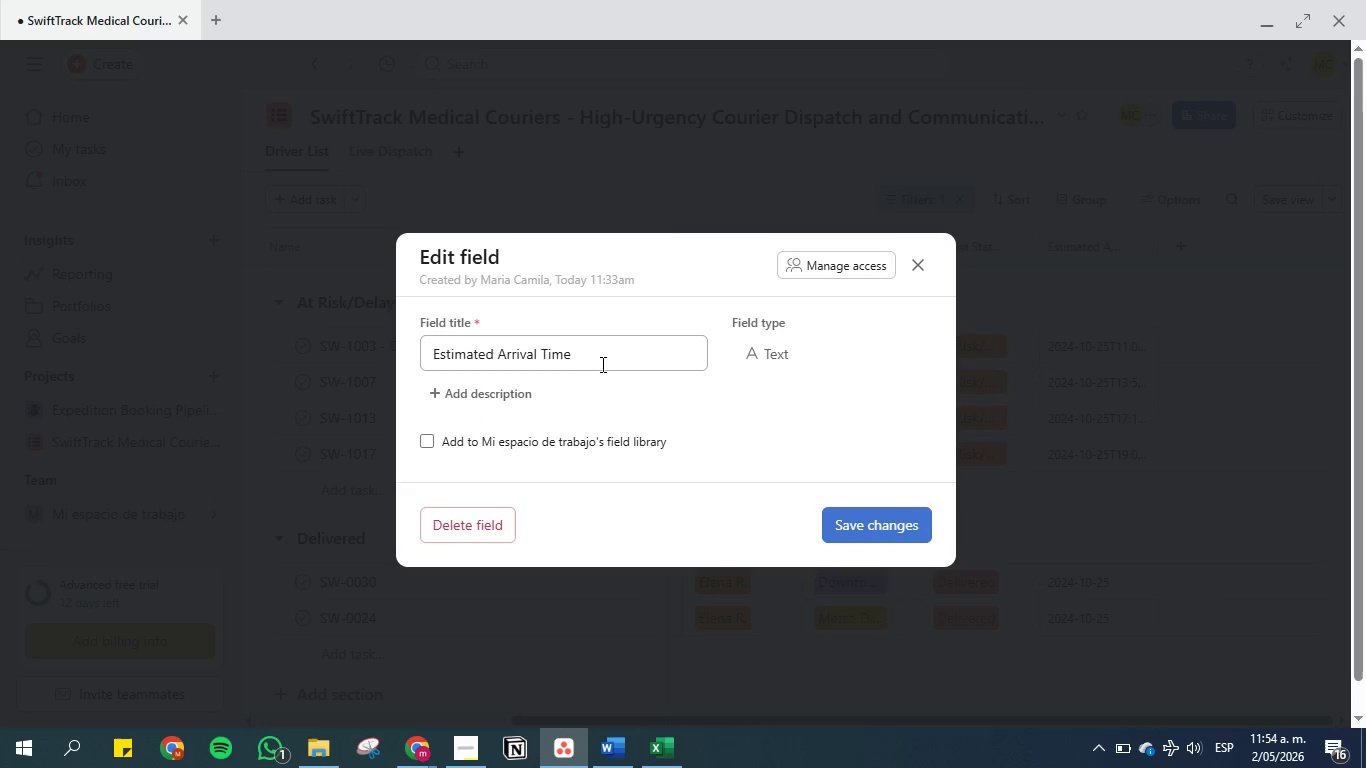 
left_click([774, 358])
 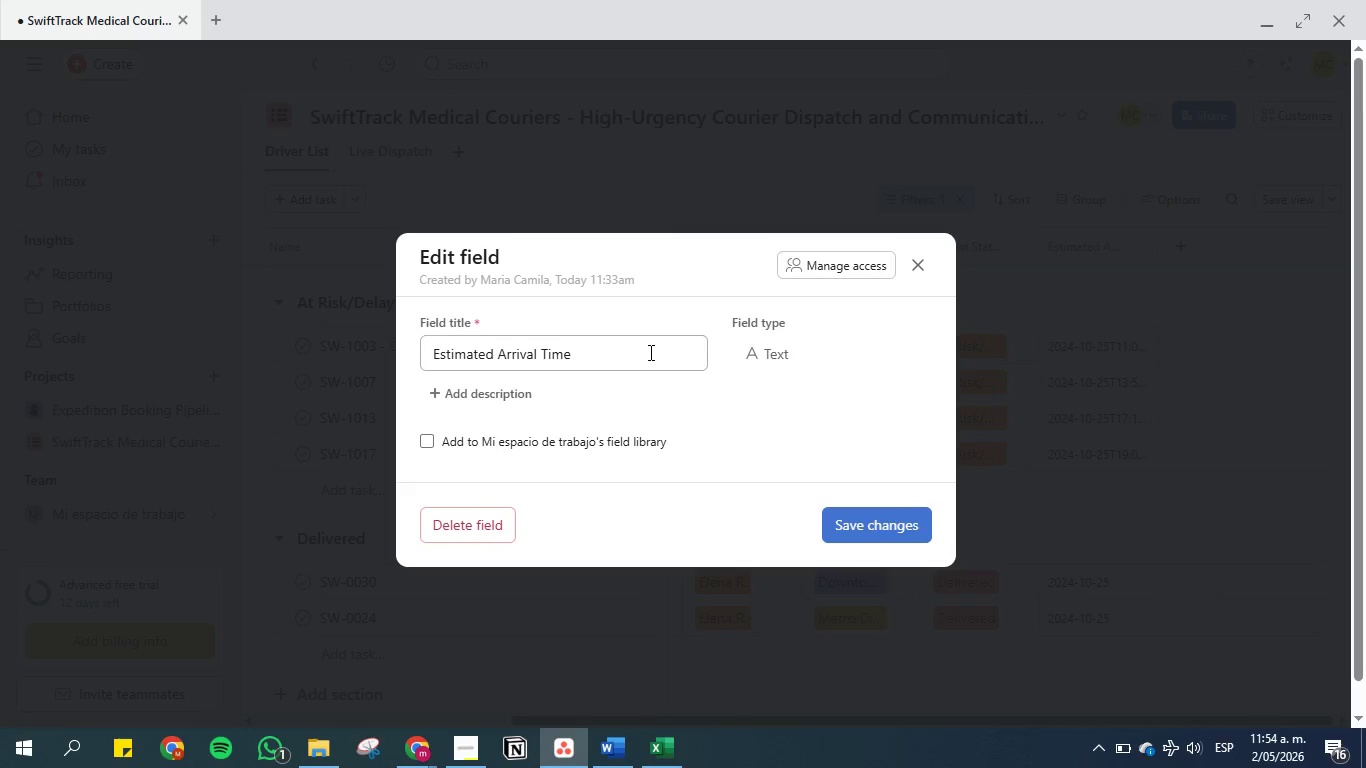 
left_click([643, 351])
 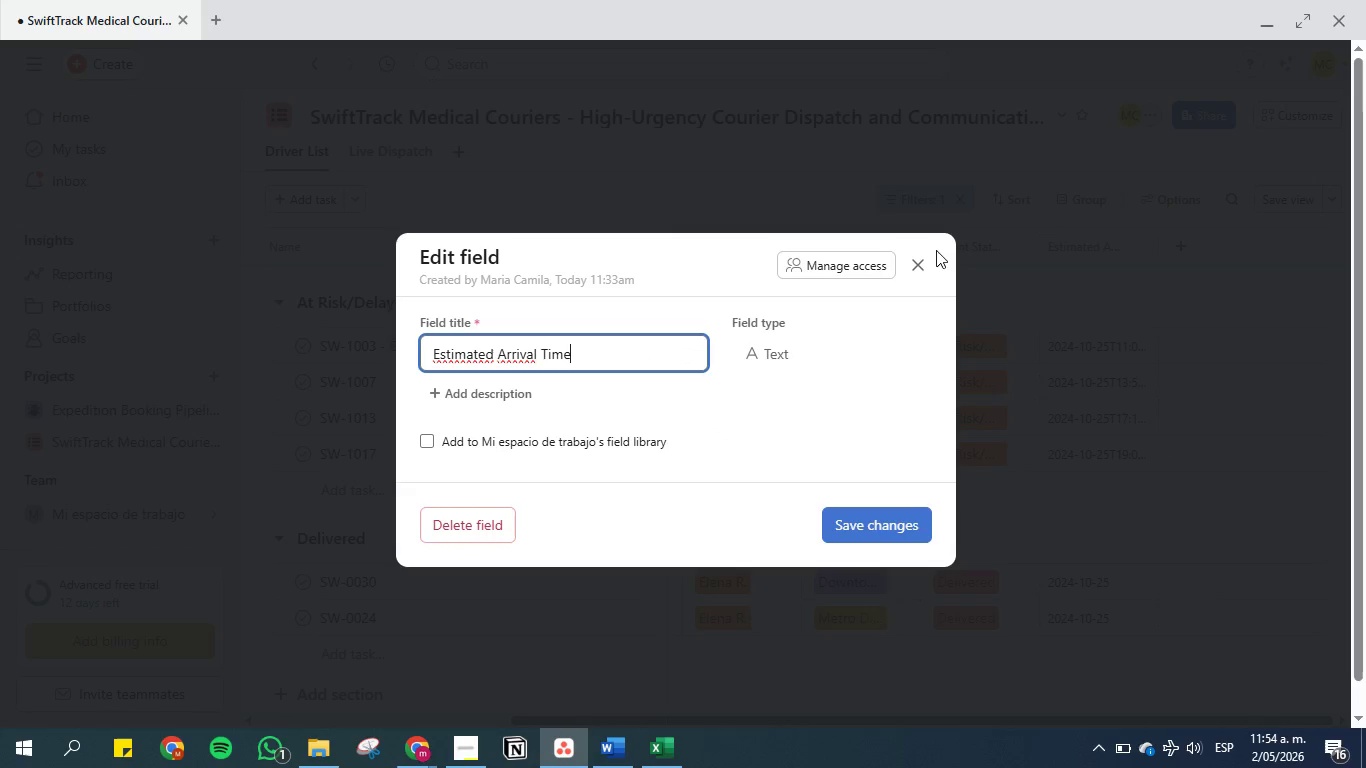 
left_click([918, 265])
 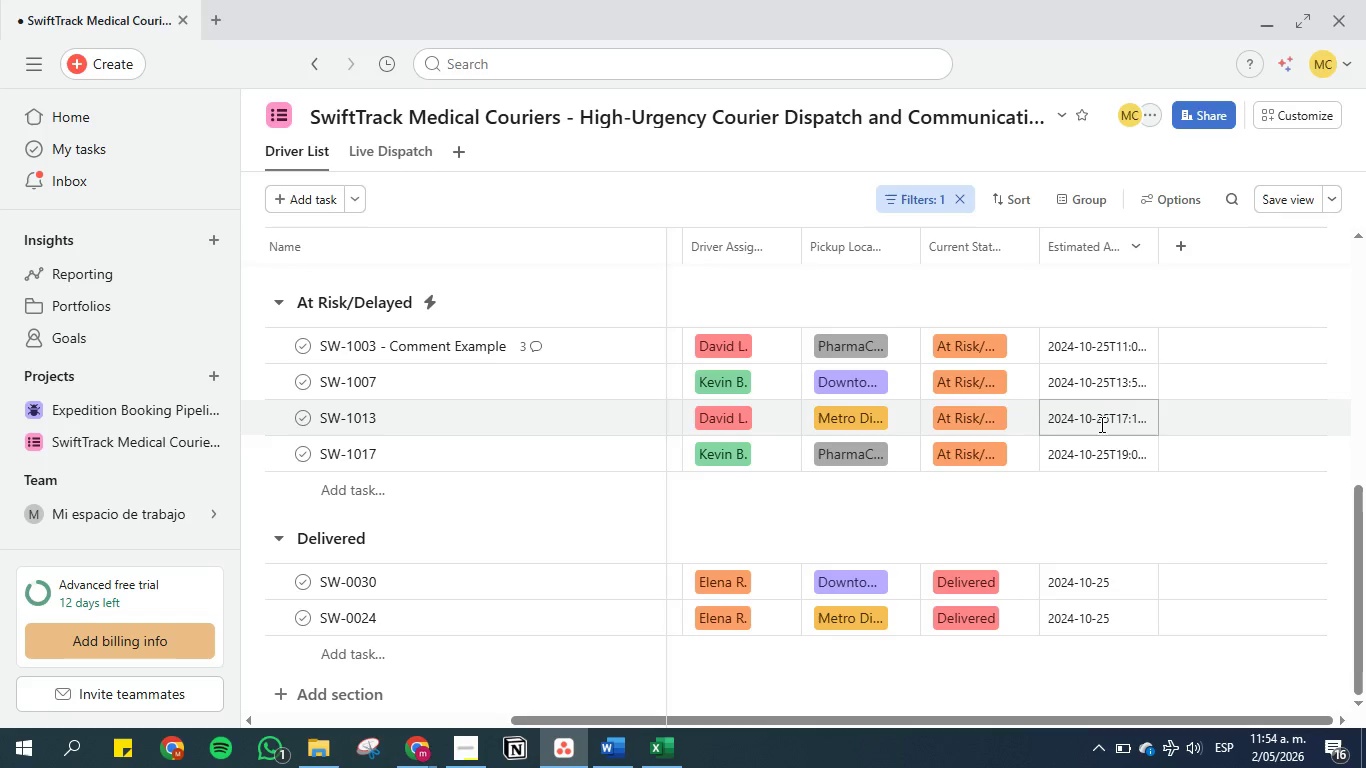 
scroll: coordinate [1102, 437], scroll_direction: up, amount: 21.0
 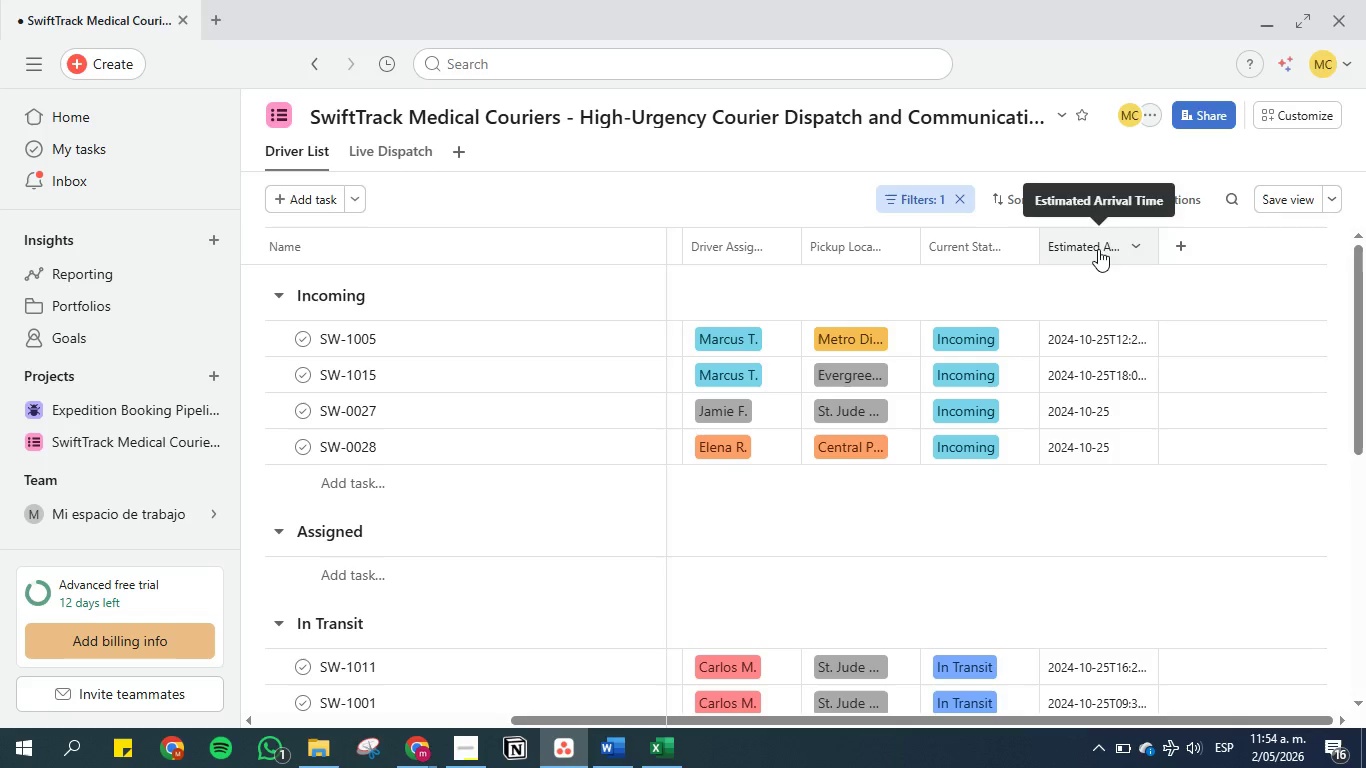 
wait(5.74)
 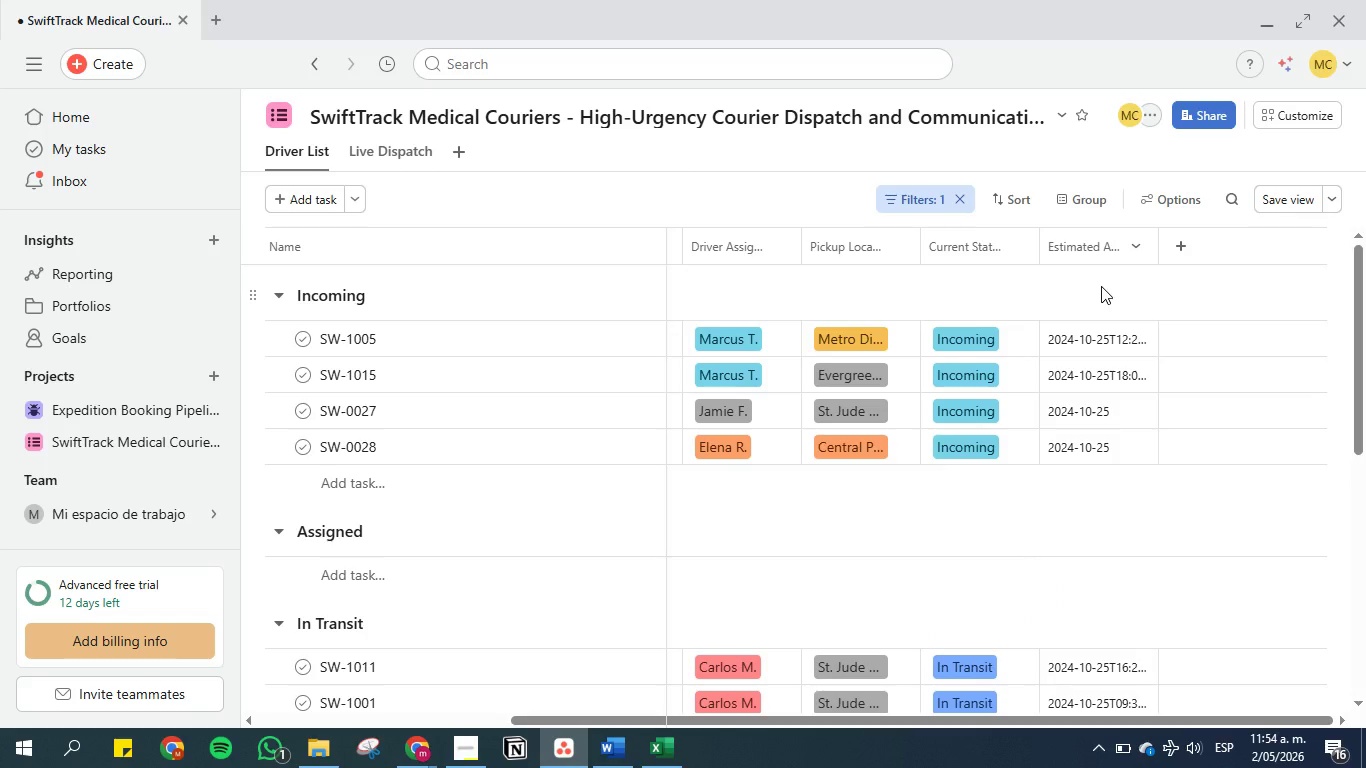 
right_click([1098, 246])
 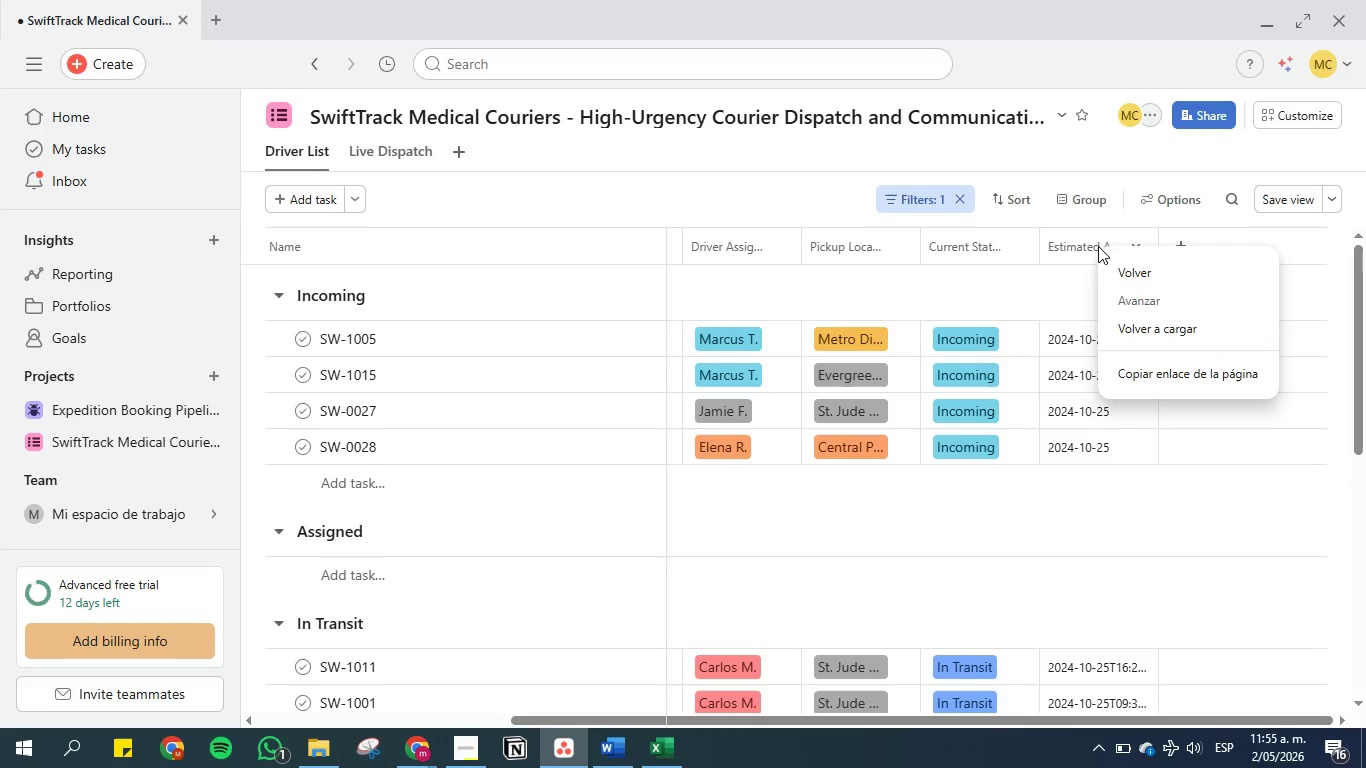 
left_click([1073, 243])
 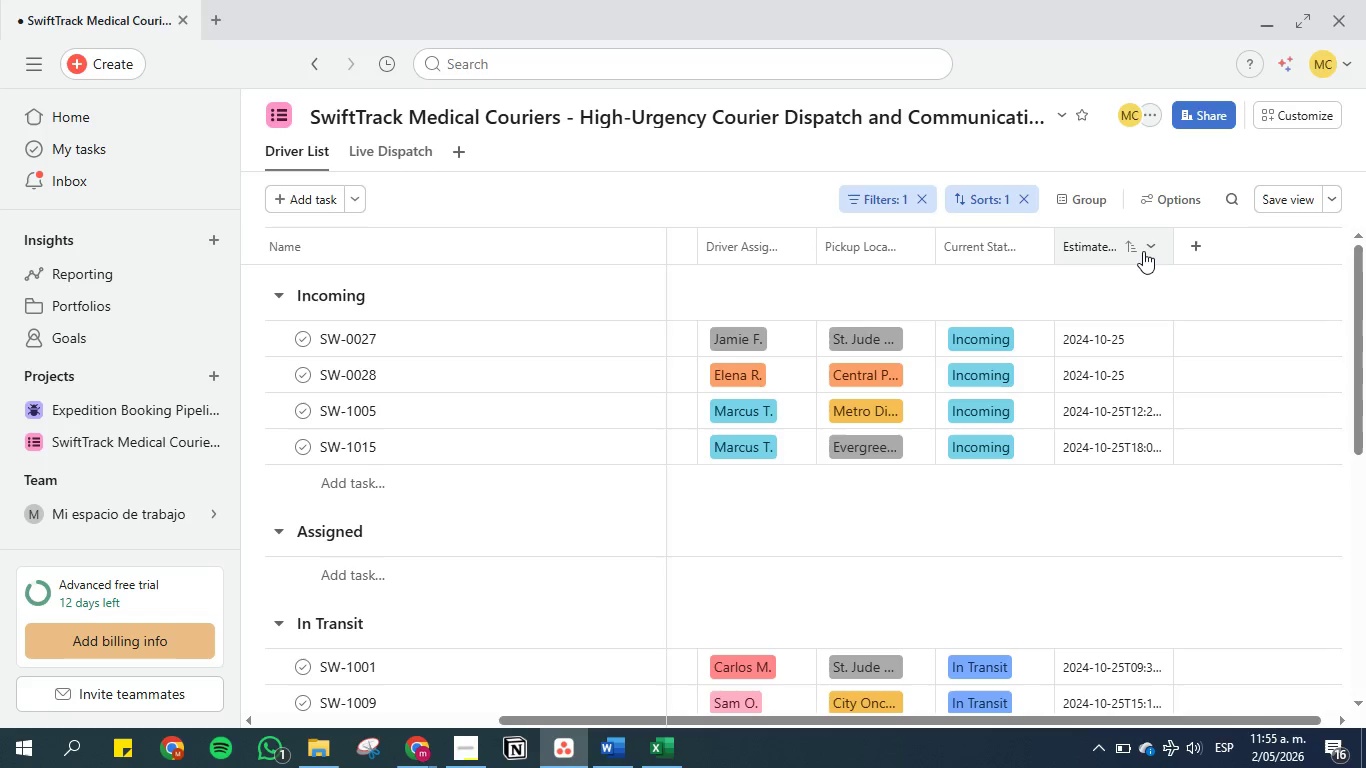 
left_click([1129, 251])
 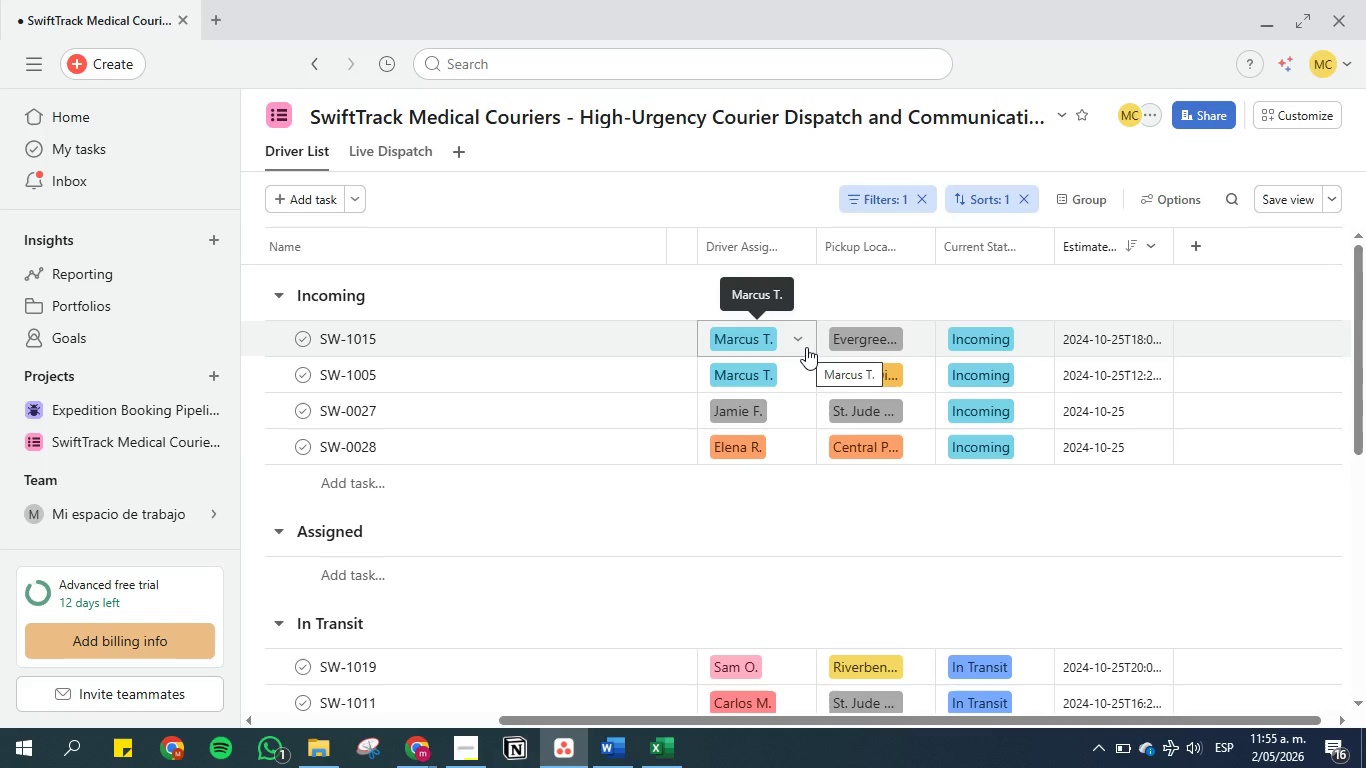 
wait(12.75)
 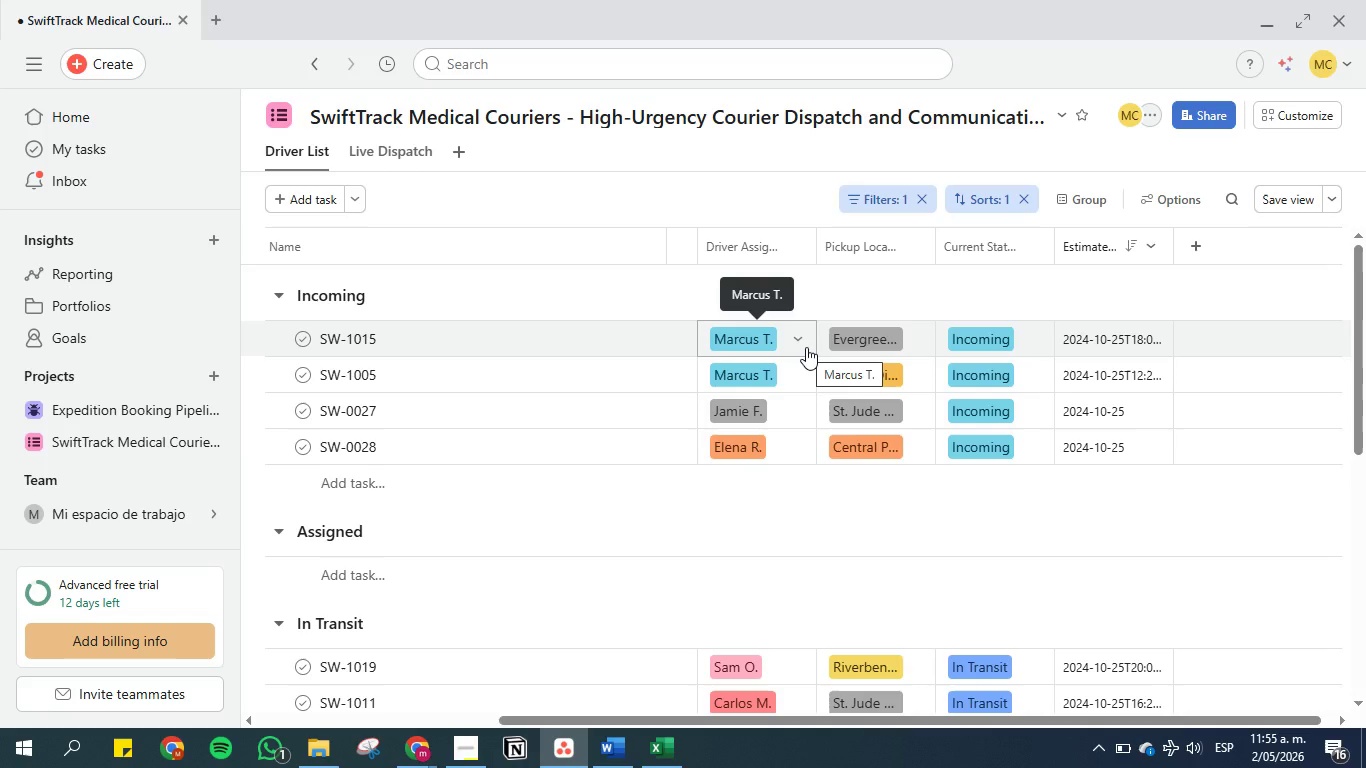 
left_click([378, 151])
 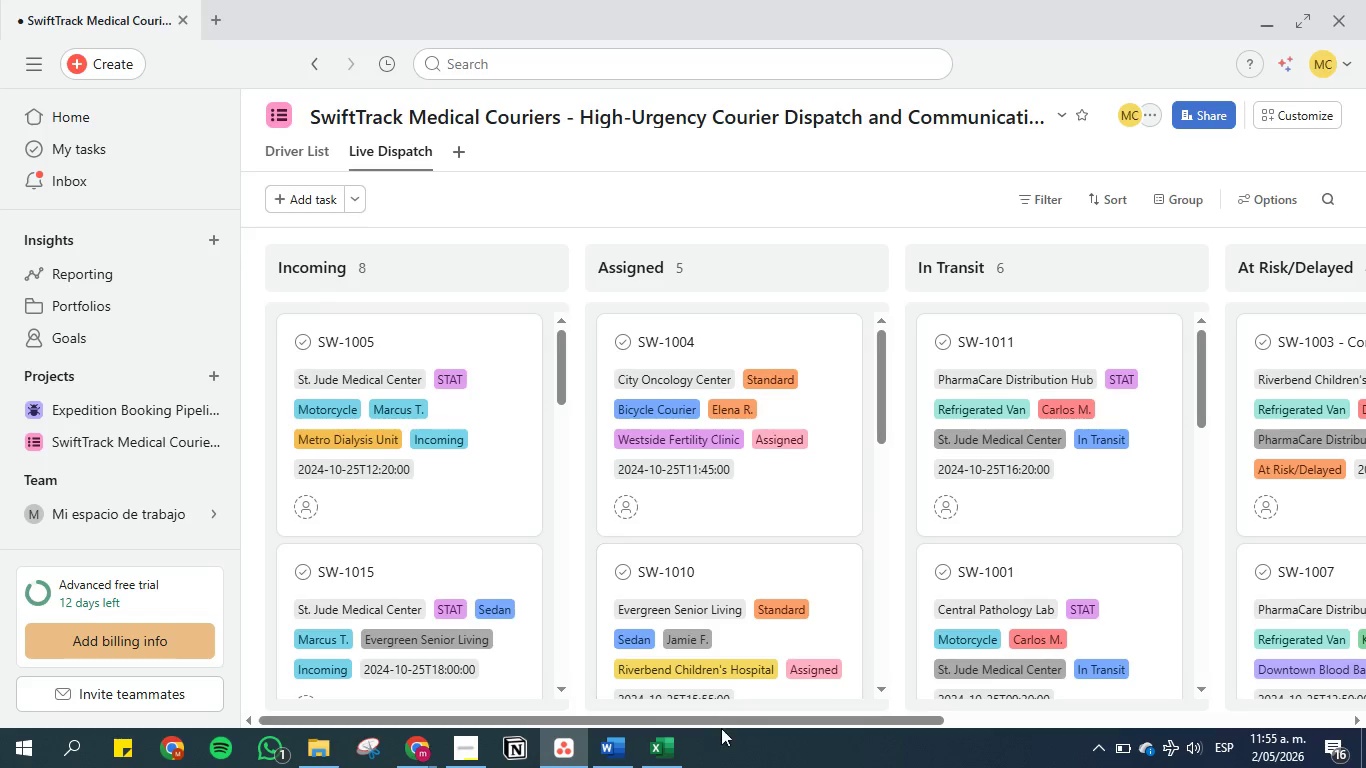 
left_click_drag(start_coordinate=[721, 727], to_coordinate=[733, 727])
 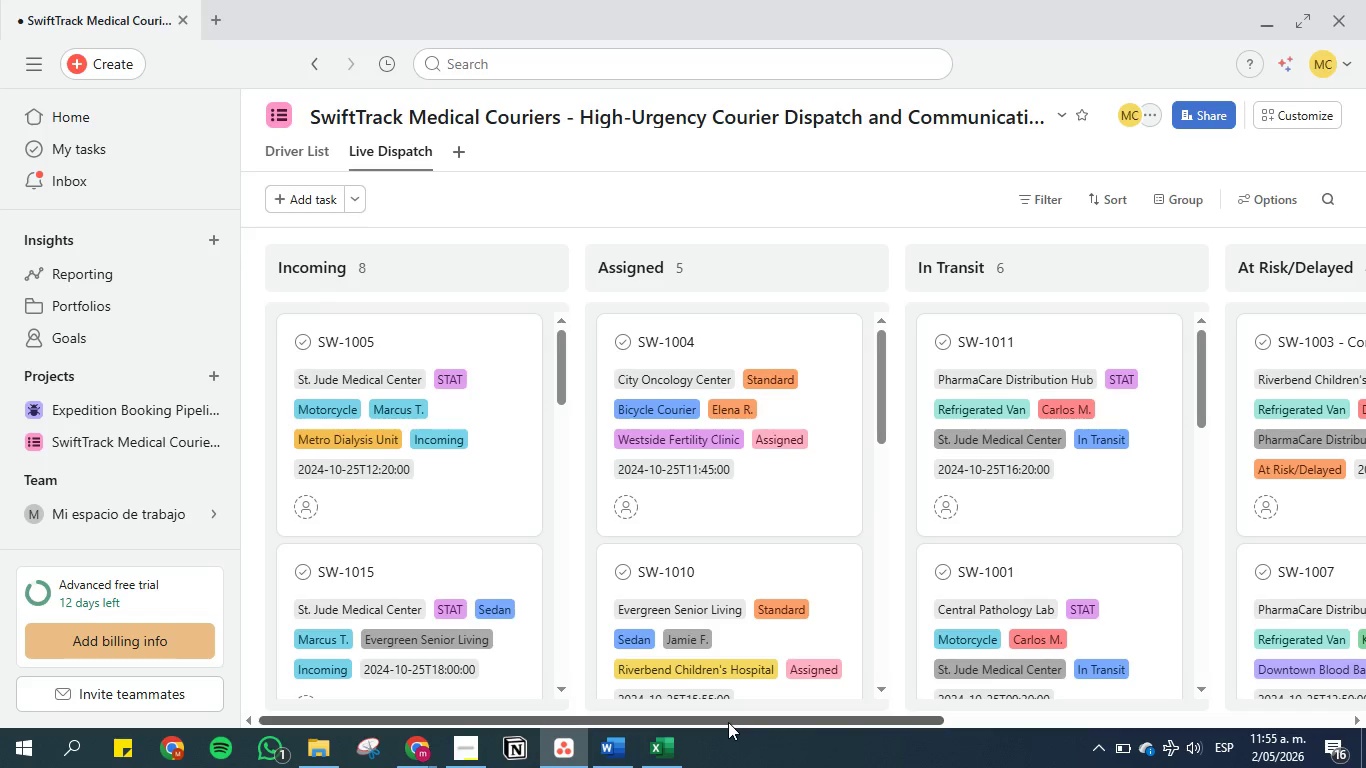 
left_click_drag(start_coordinate=[726, 721], to_coordinate=[1098, 741])
 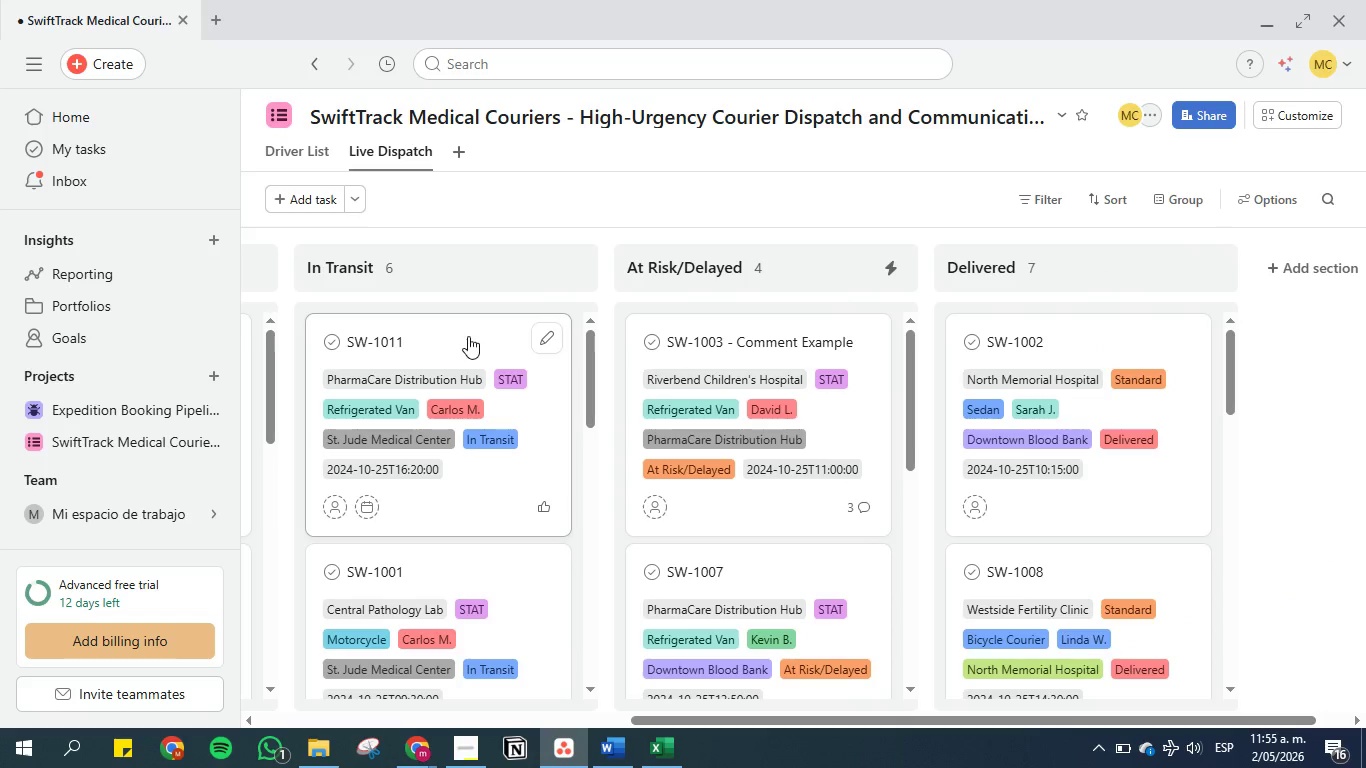 
left_click_drag(start_coordinate=[464, 336], to_coordinate=[712, 329])
 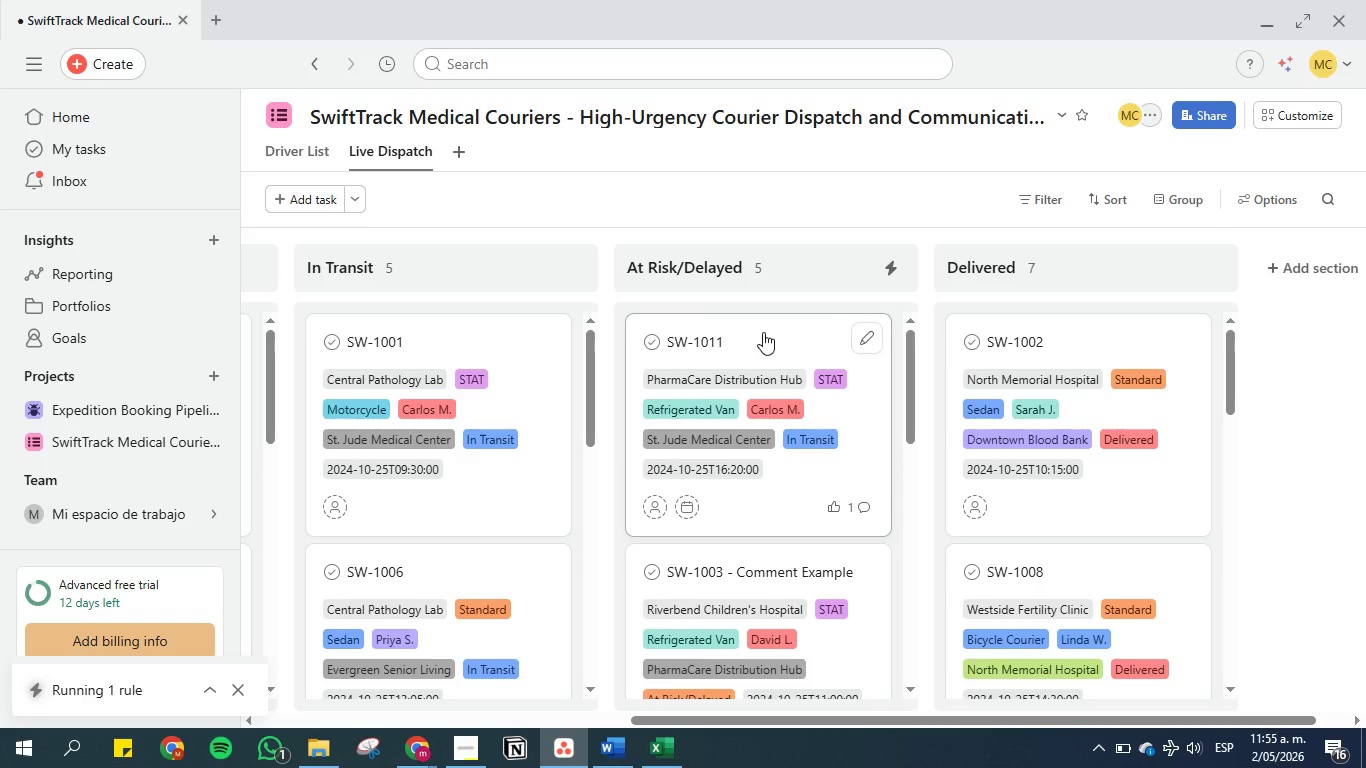 
wait(6.11)
 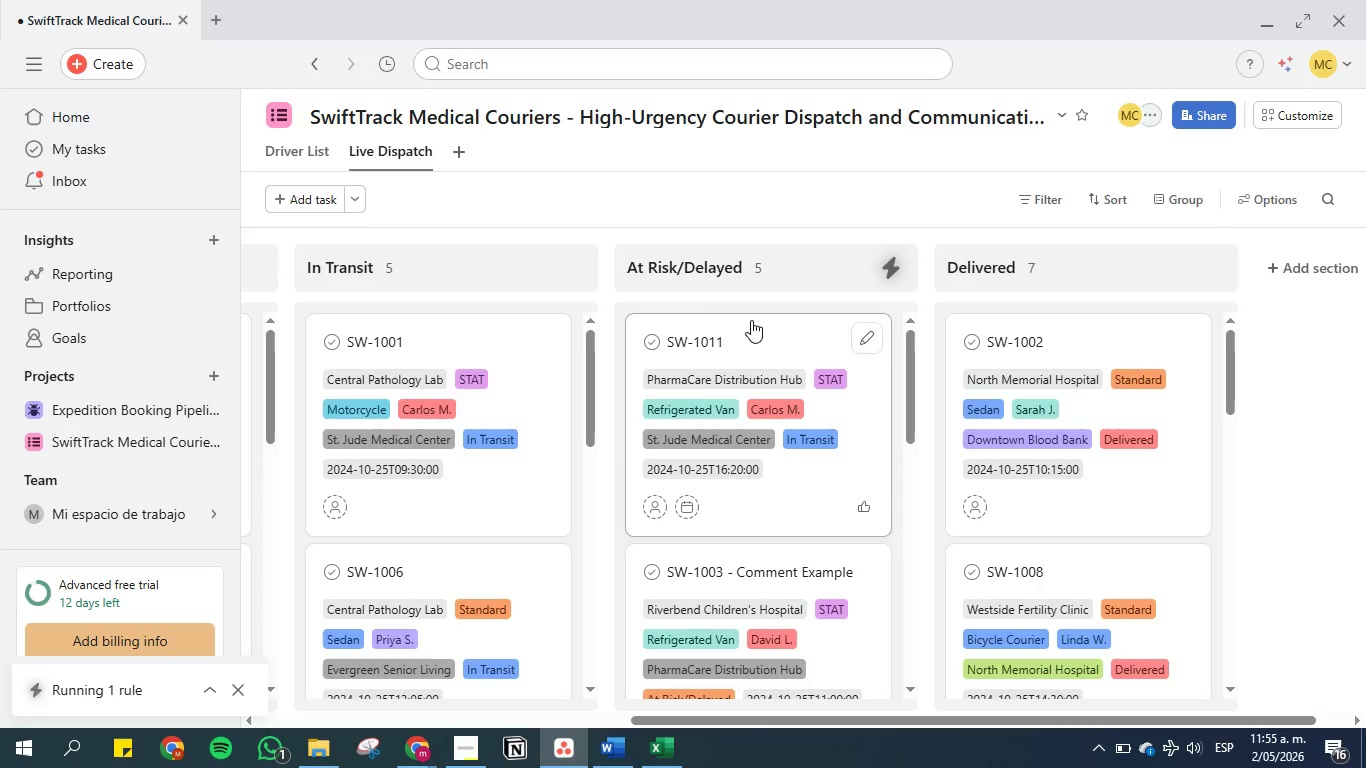 
left_click([863, 510])
 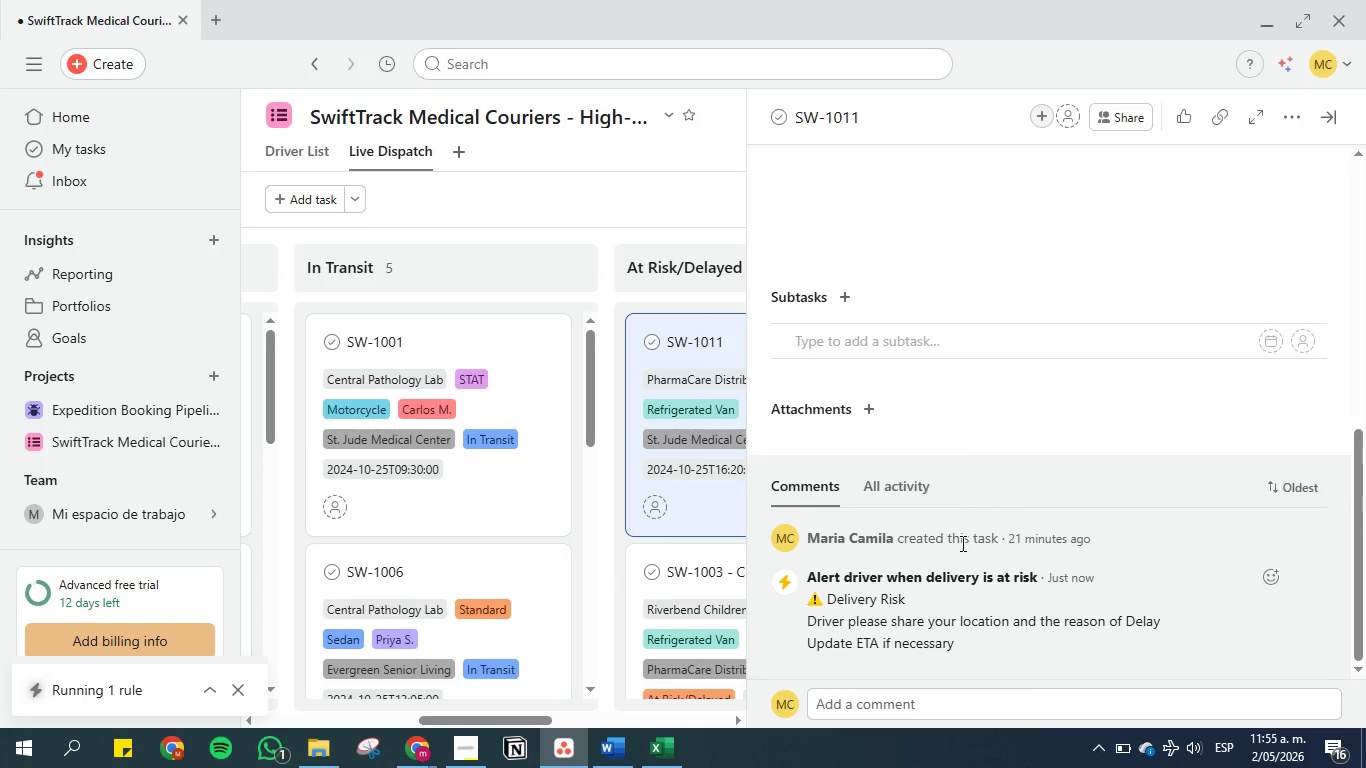 
scroll: coordinate [1143, 594], scroll_direction: down, amount: 5.0
 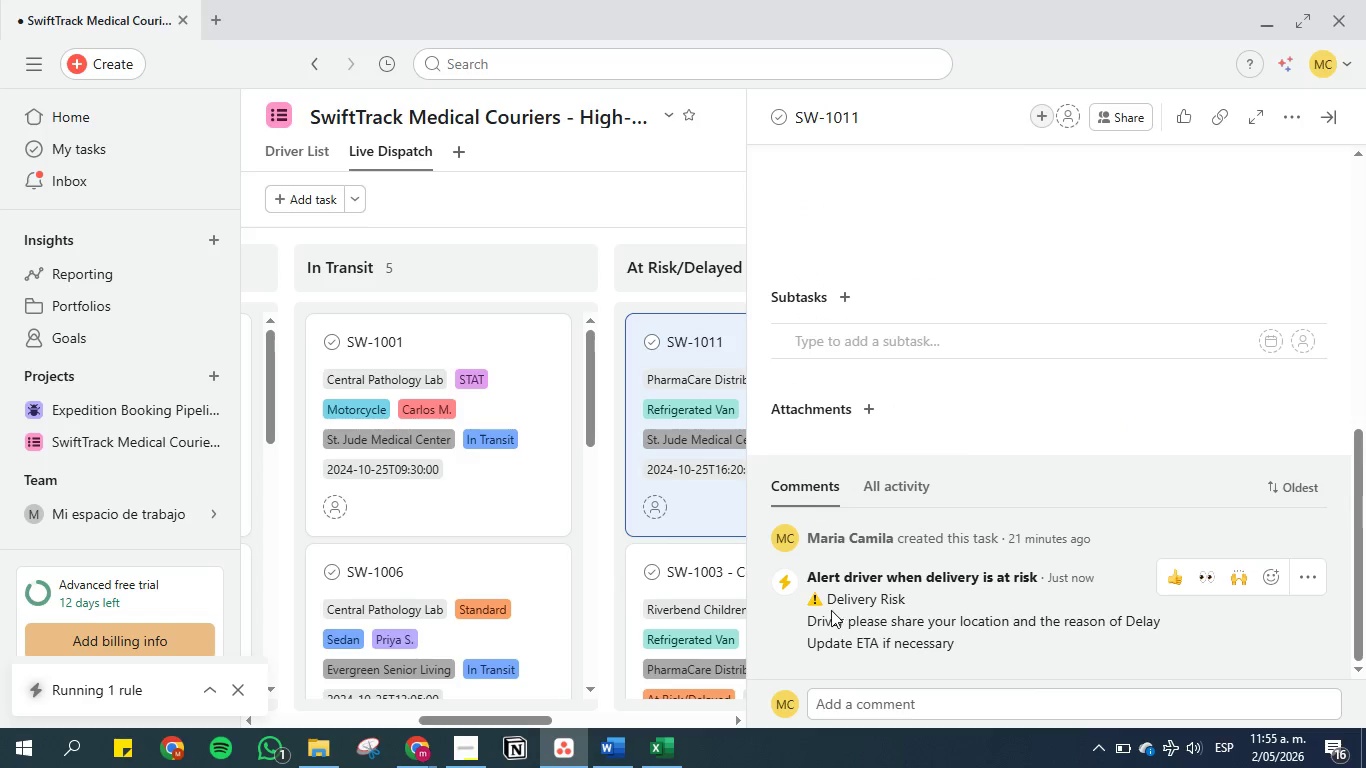 
scroll: coordinate [941, 571], scroll_direction: up, amount: 7.0
 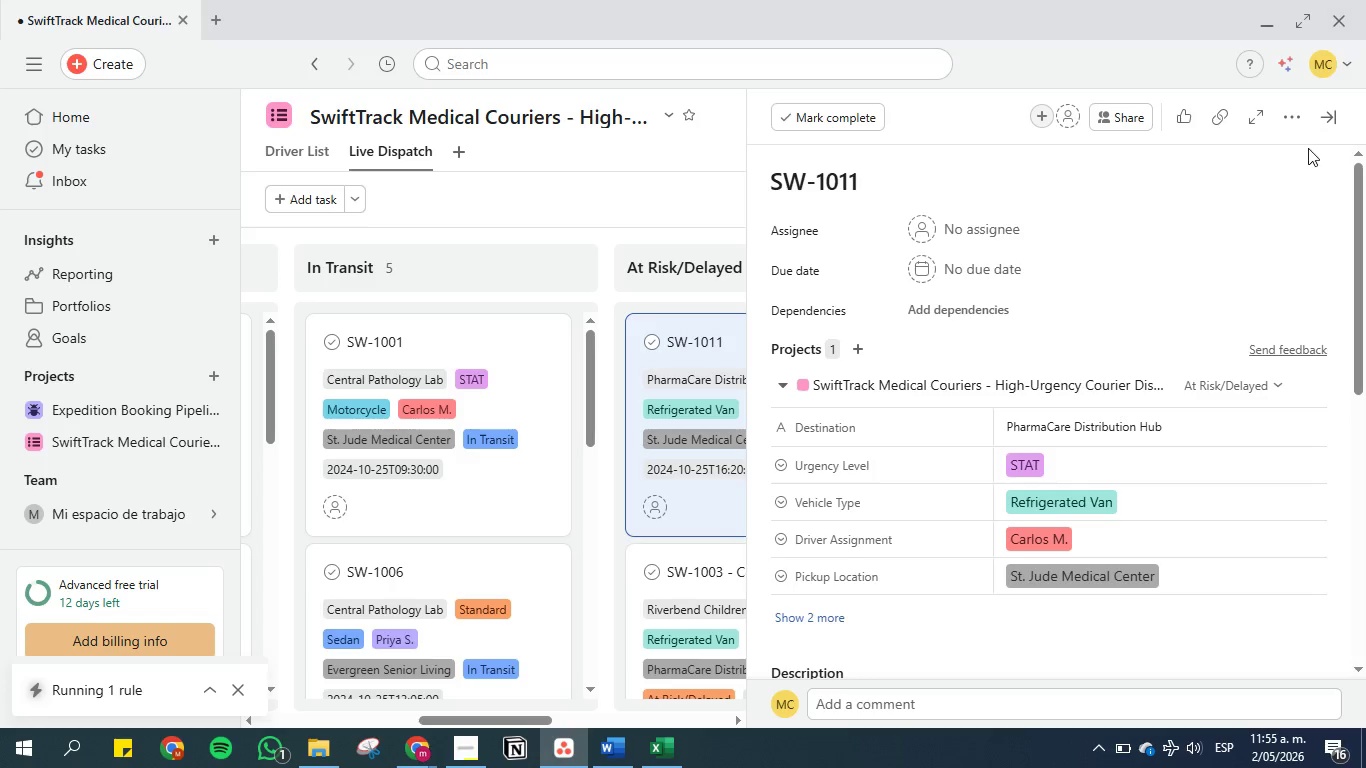 
left_click([1328, 109])
 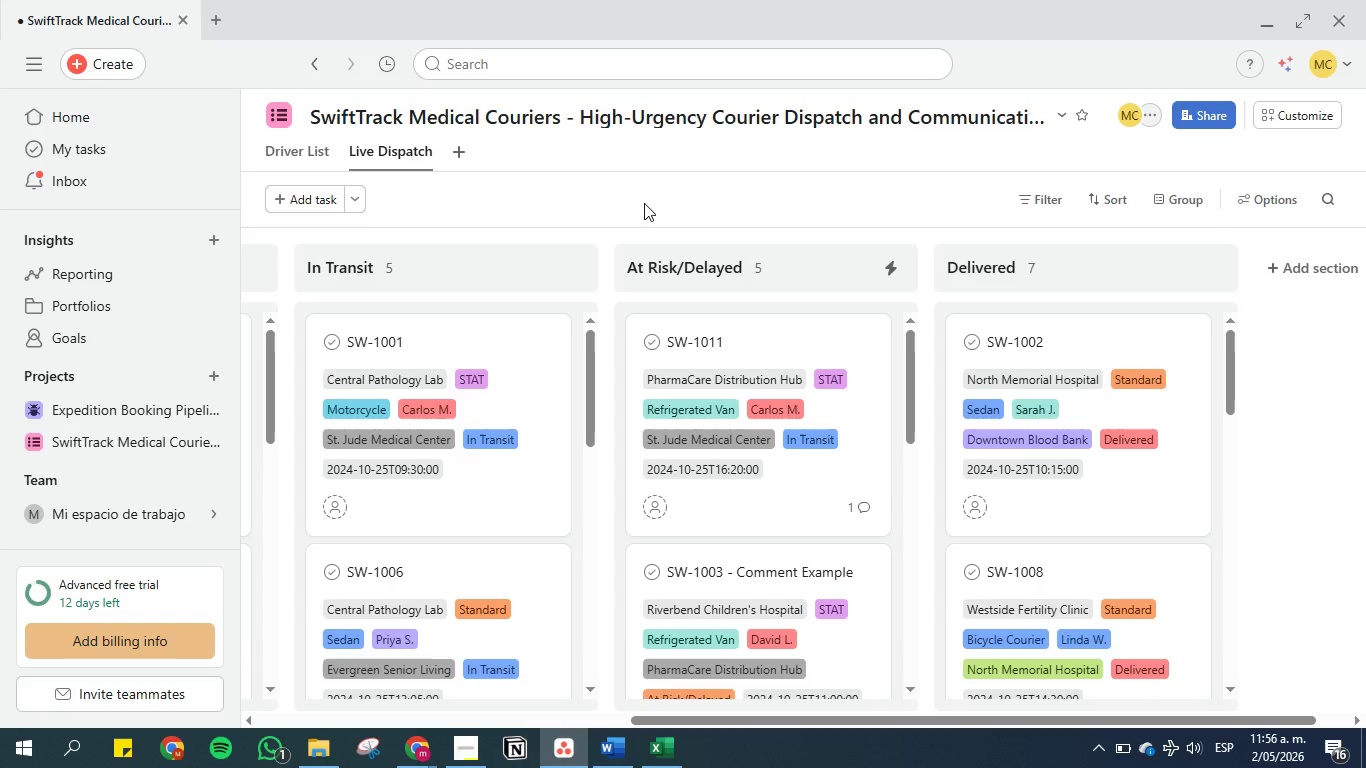 
wait(50.47)
 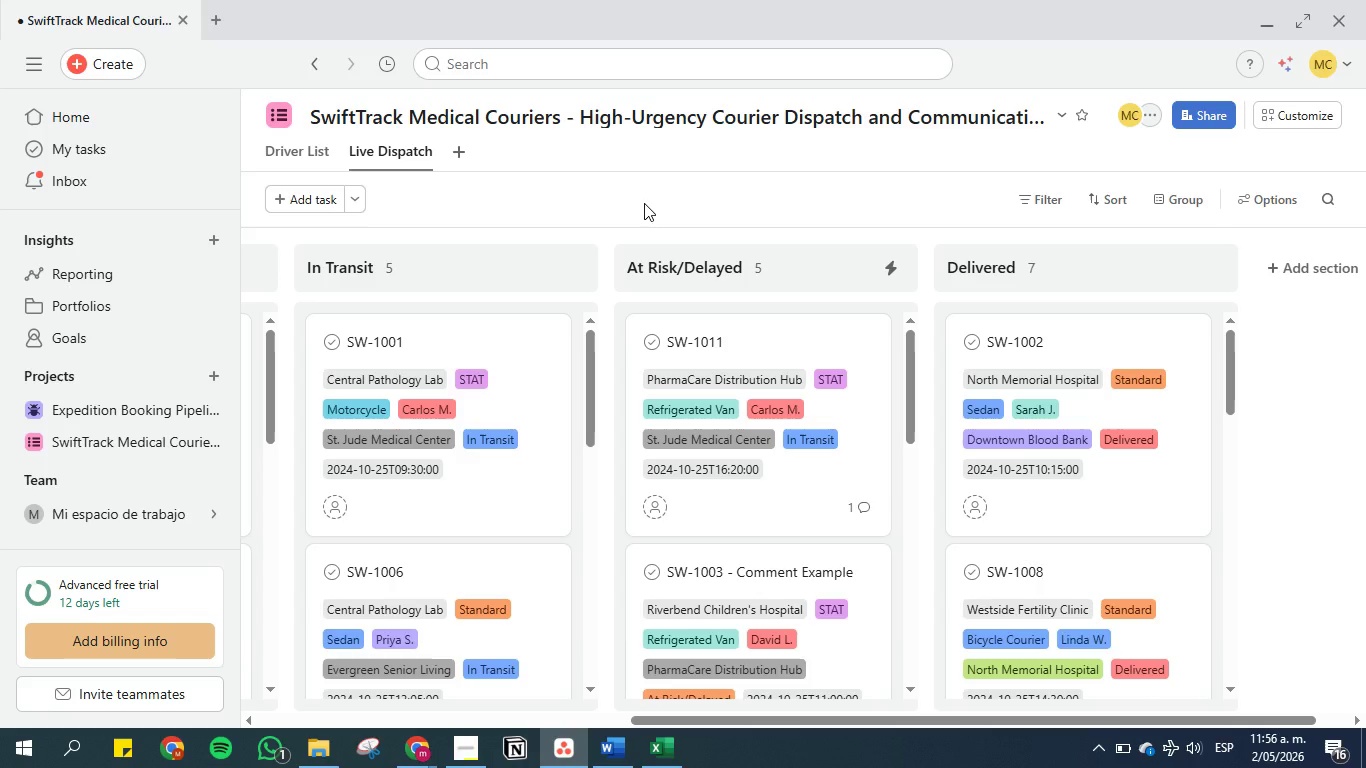 
left_click([1202, 119])
 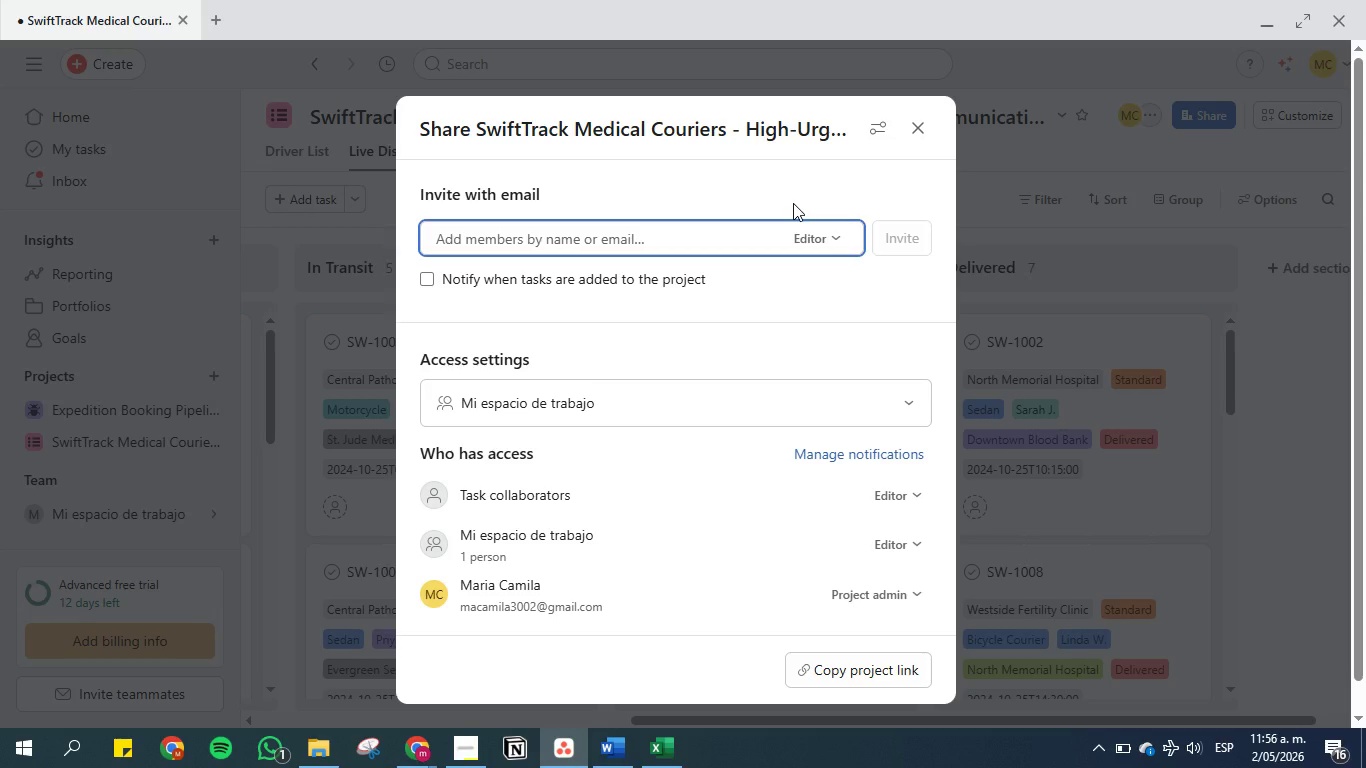 
wait(5.8)
 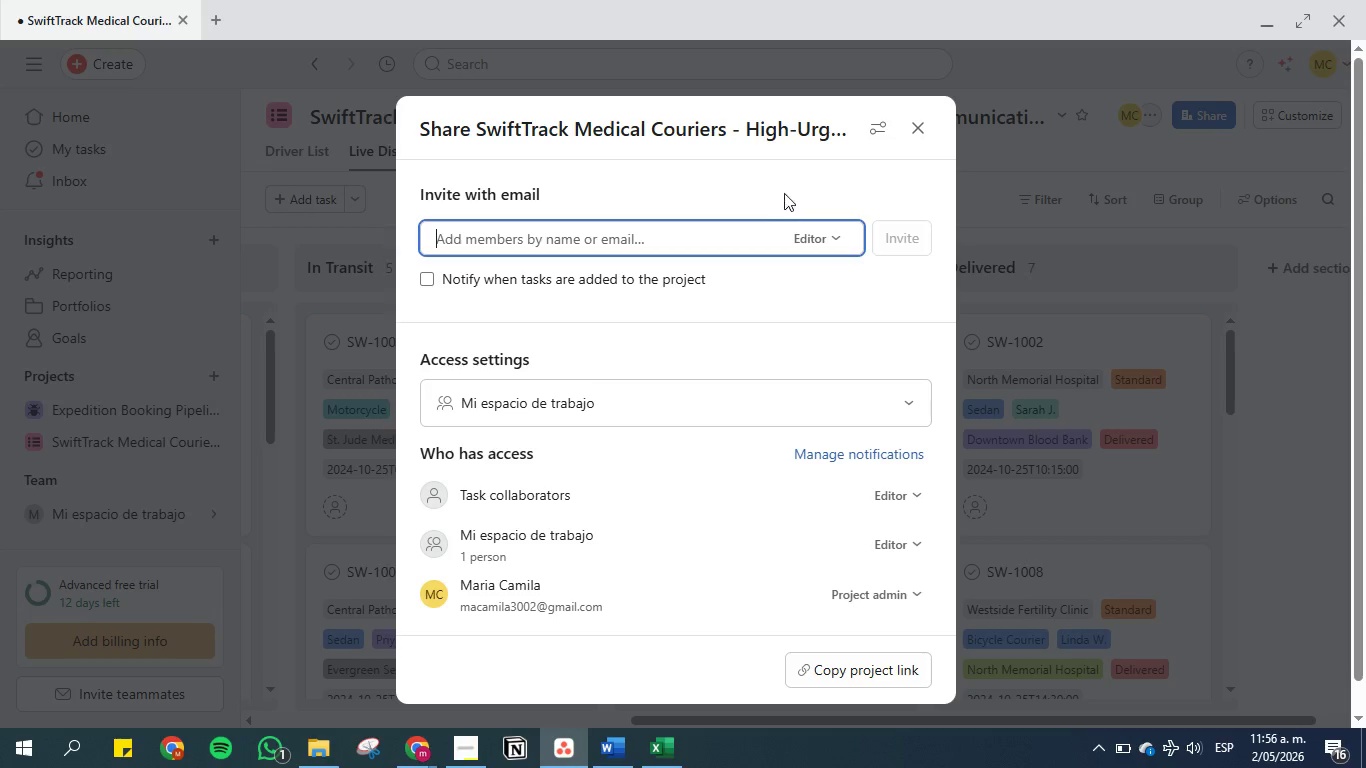 
left_click([868, 667])
 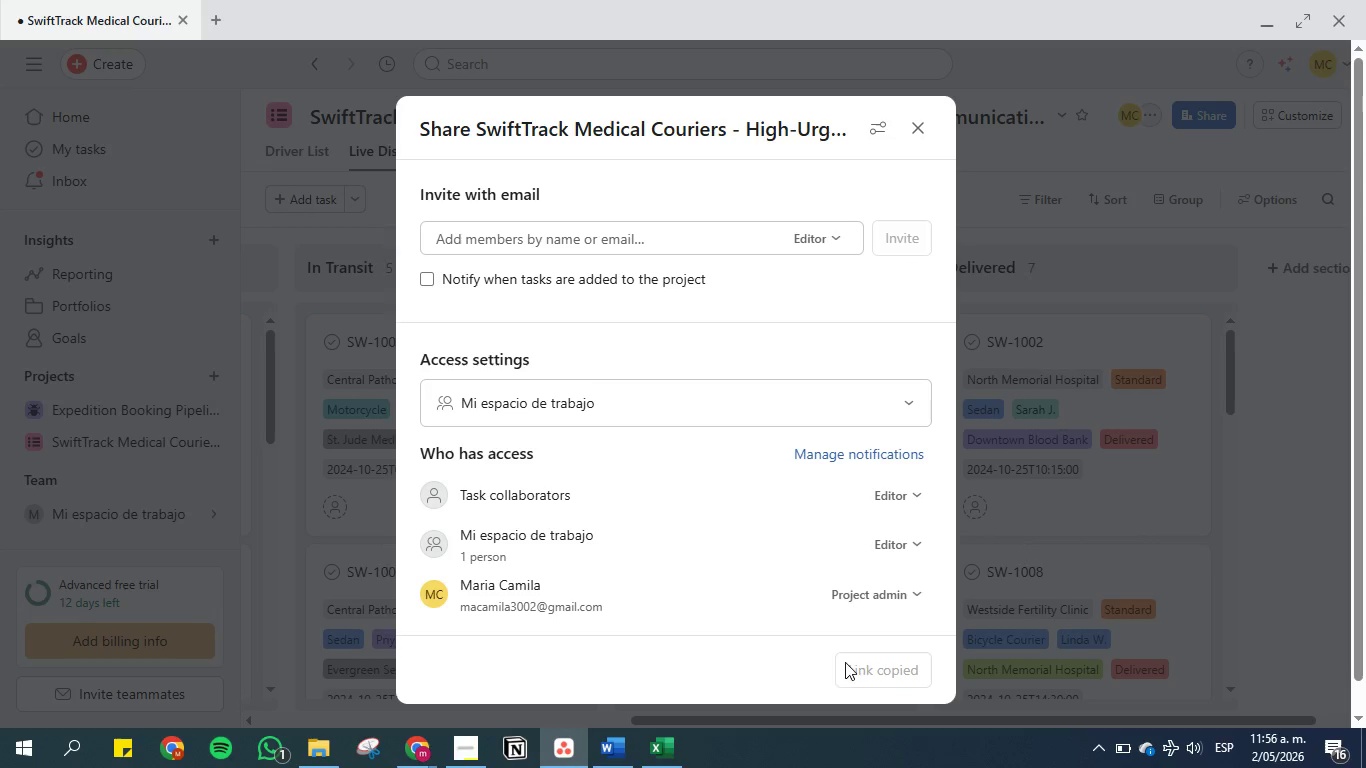 
mouse_move([766, 636])
 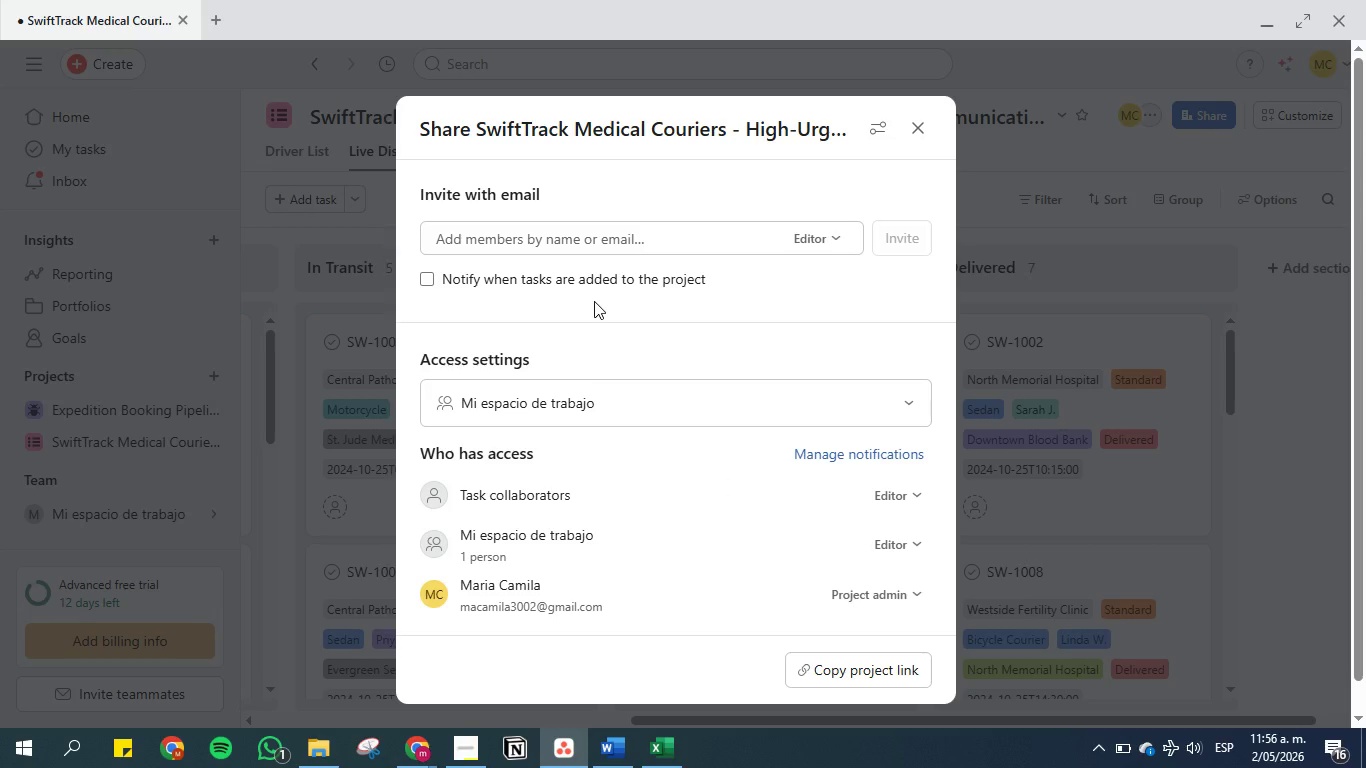 
wait(17.19)
 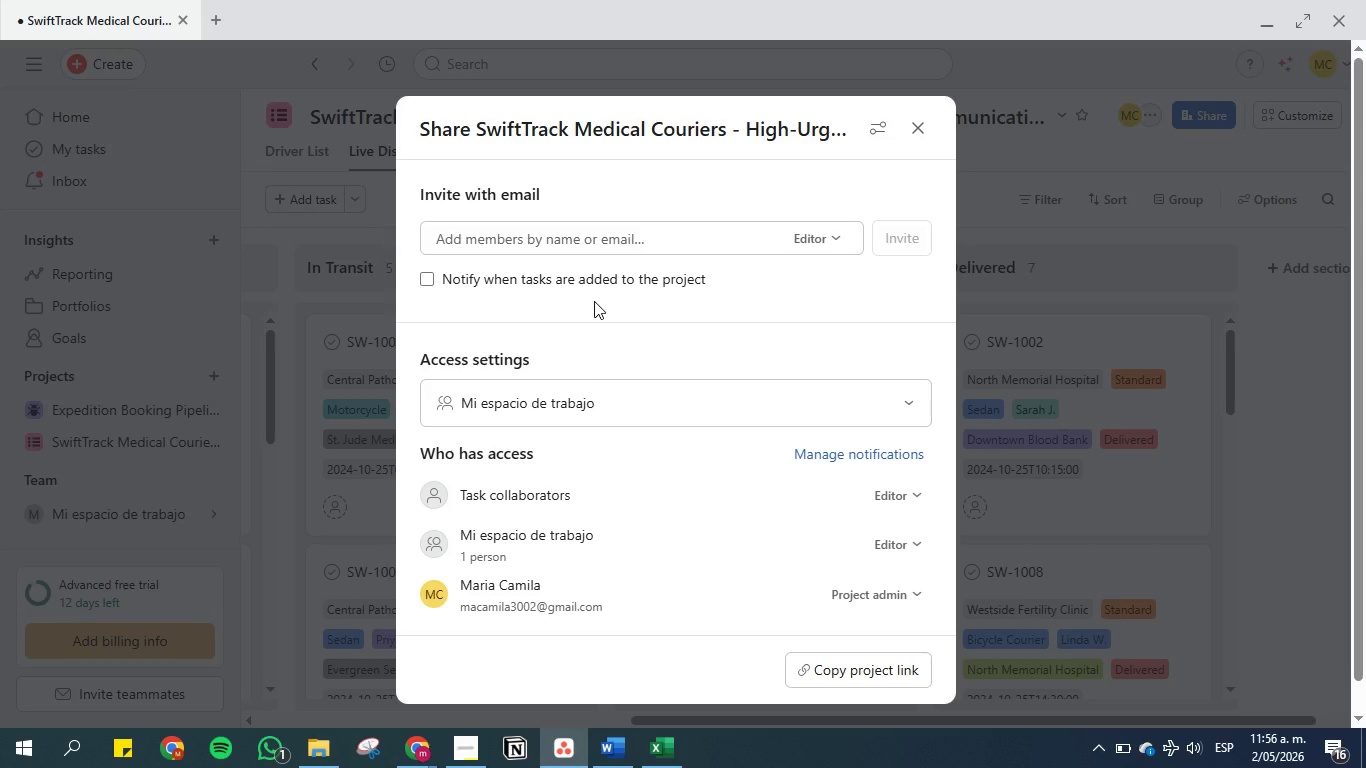 
left_click([877, 137])
 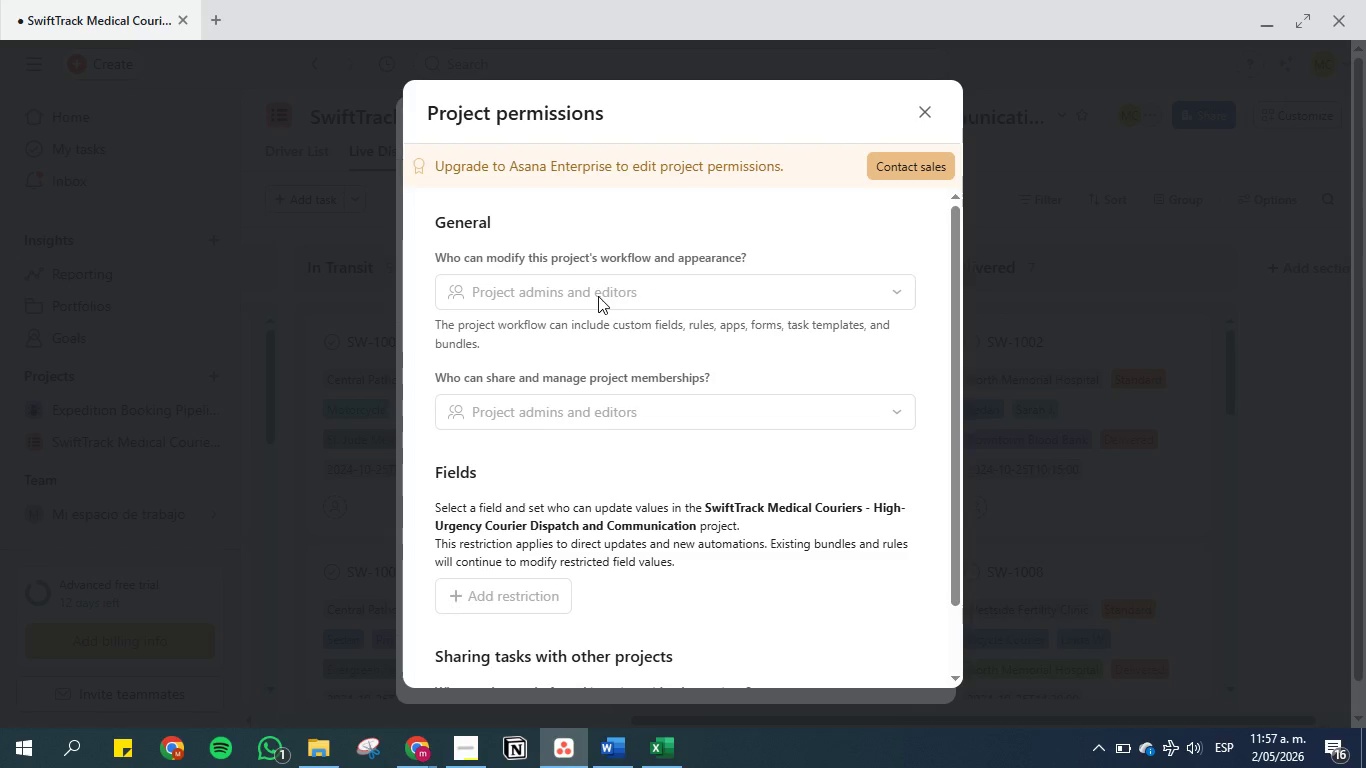 
left_click([598, 296])
 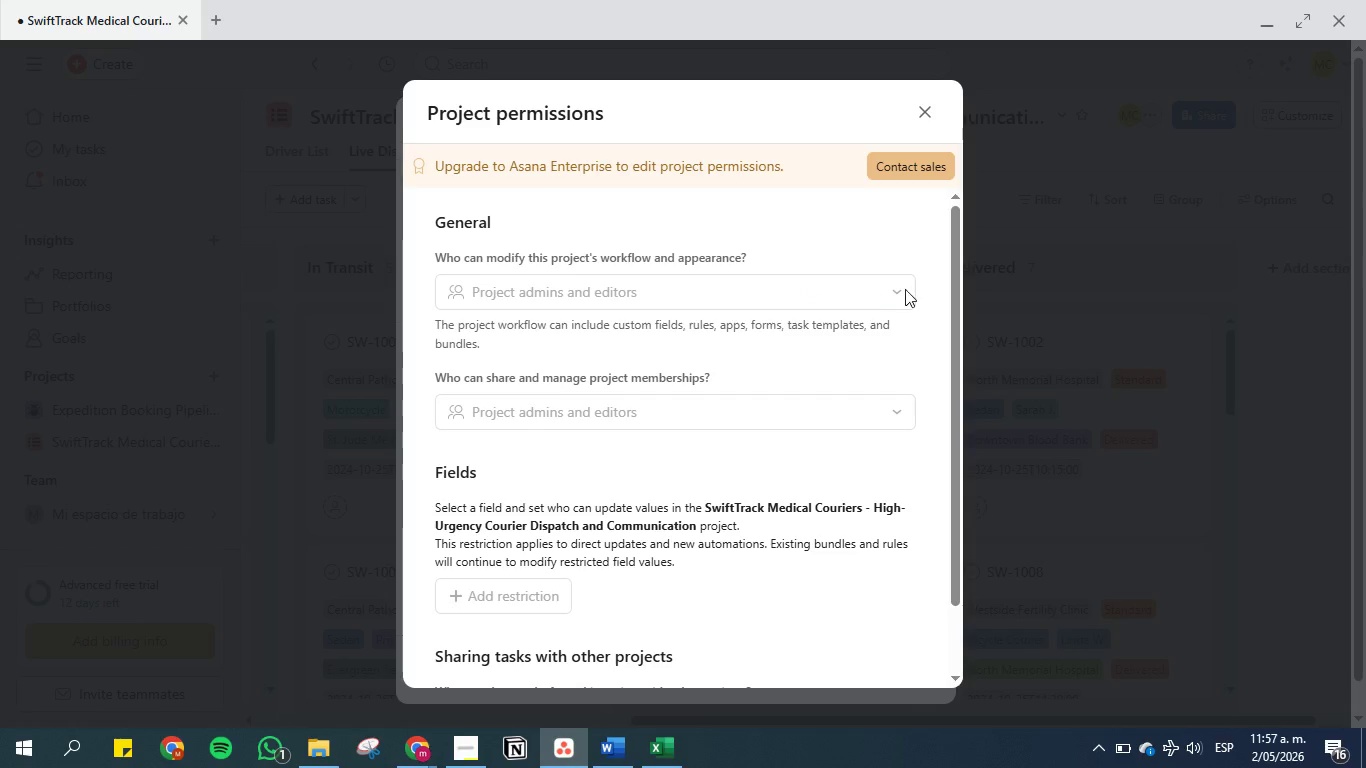 
left_click([908, 289])
 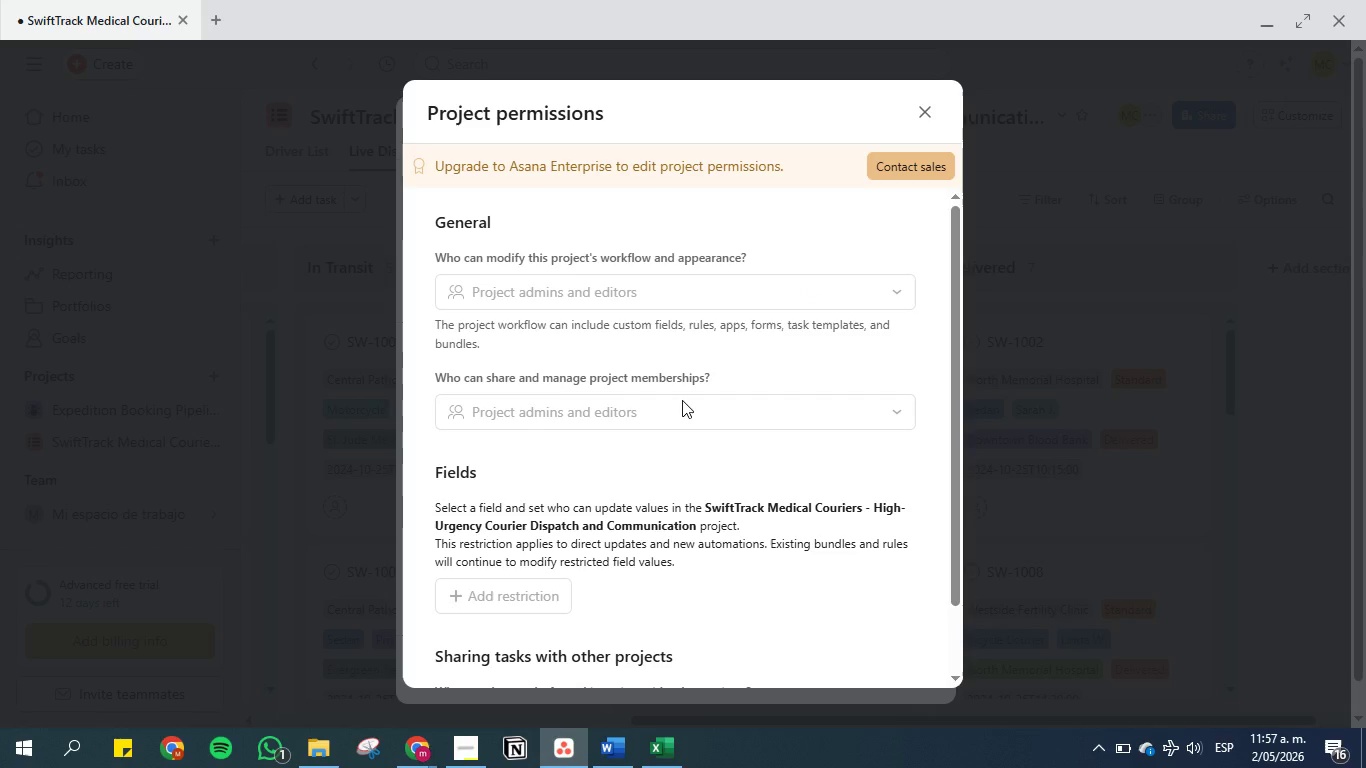 
wait(9.22)
 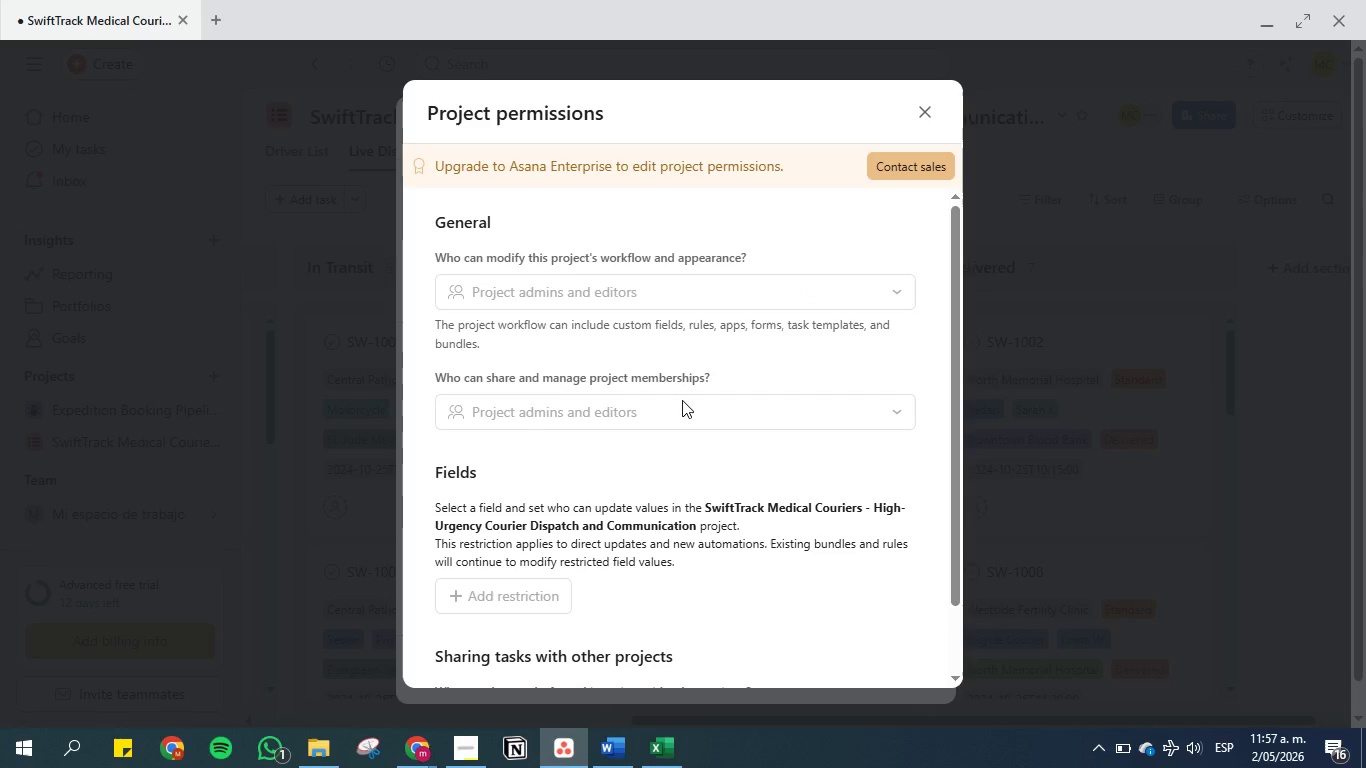 
scroll: coordinate [559, 407], scroll_direction: down, amount: 5.0
 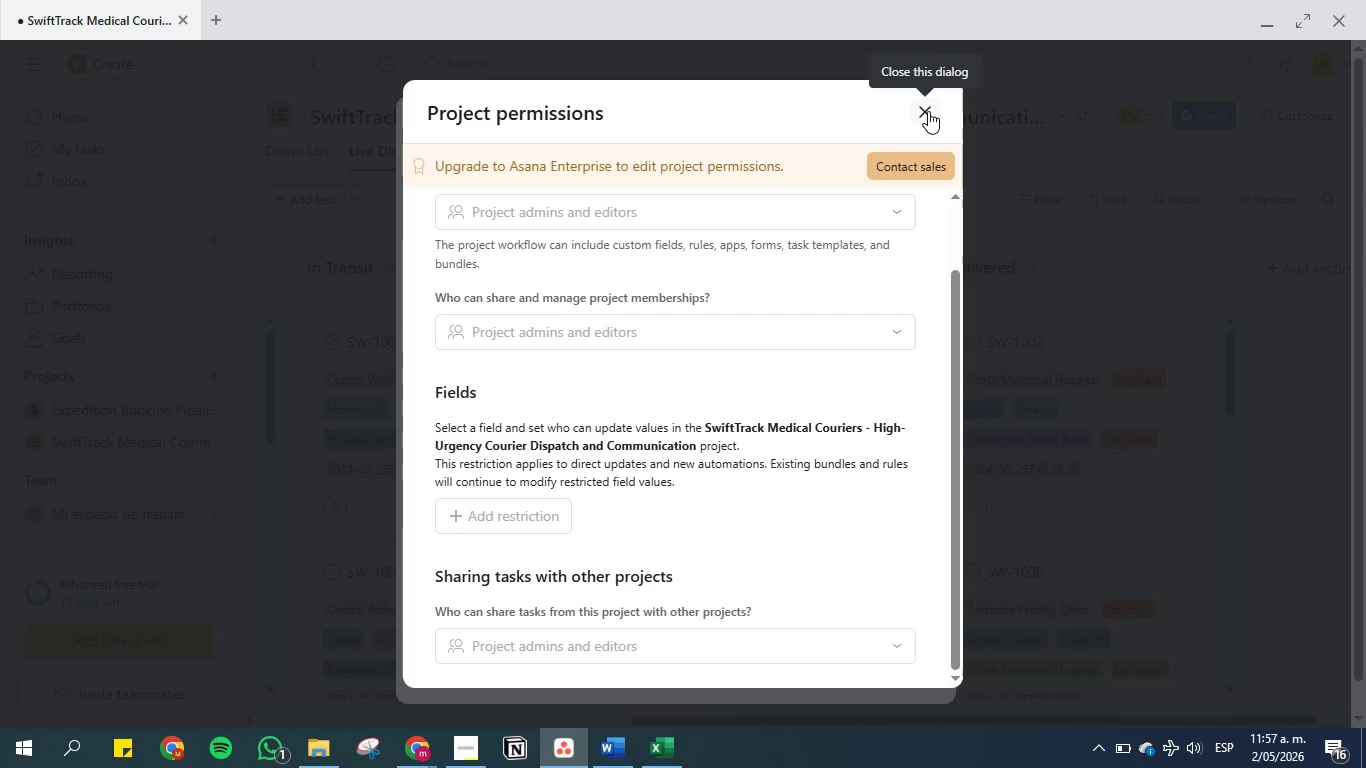 
left_click([928, 111])
 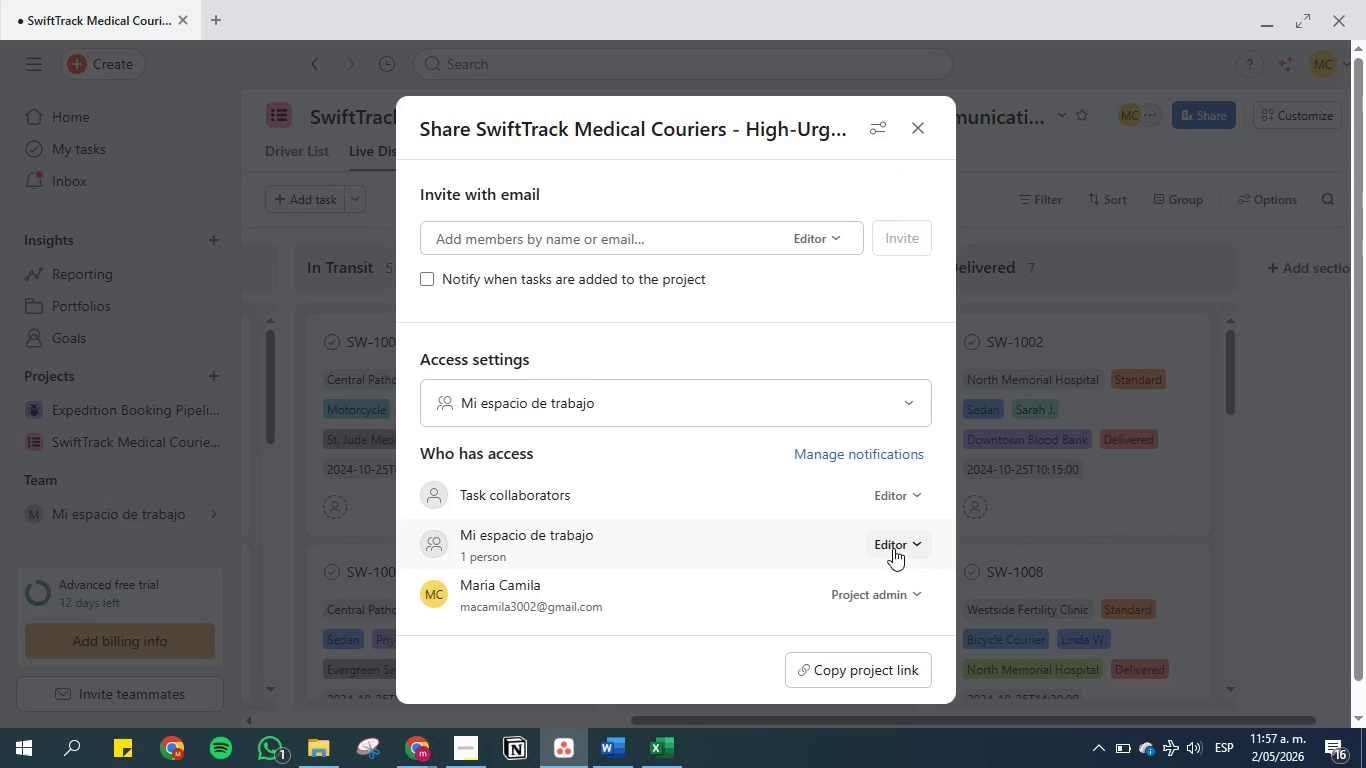 
left_click([890, 492])
 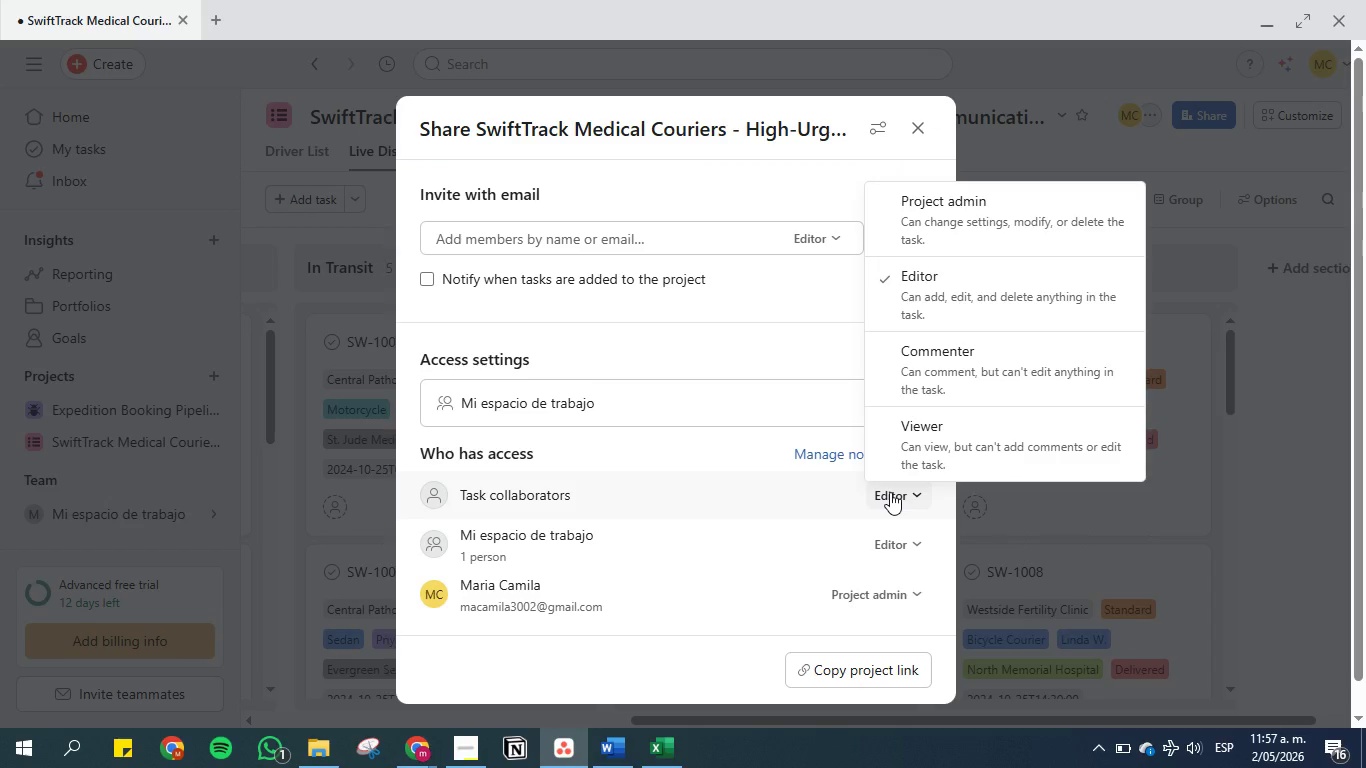 
wait(13.47)
 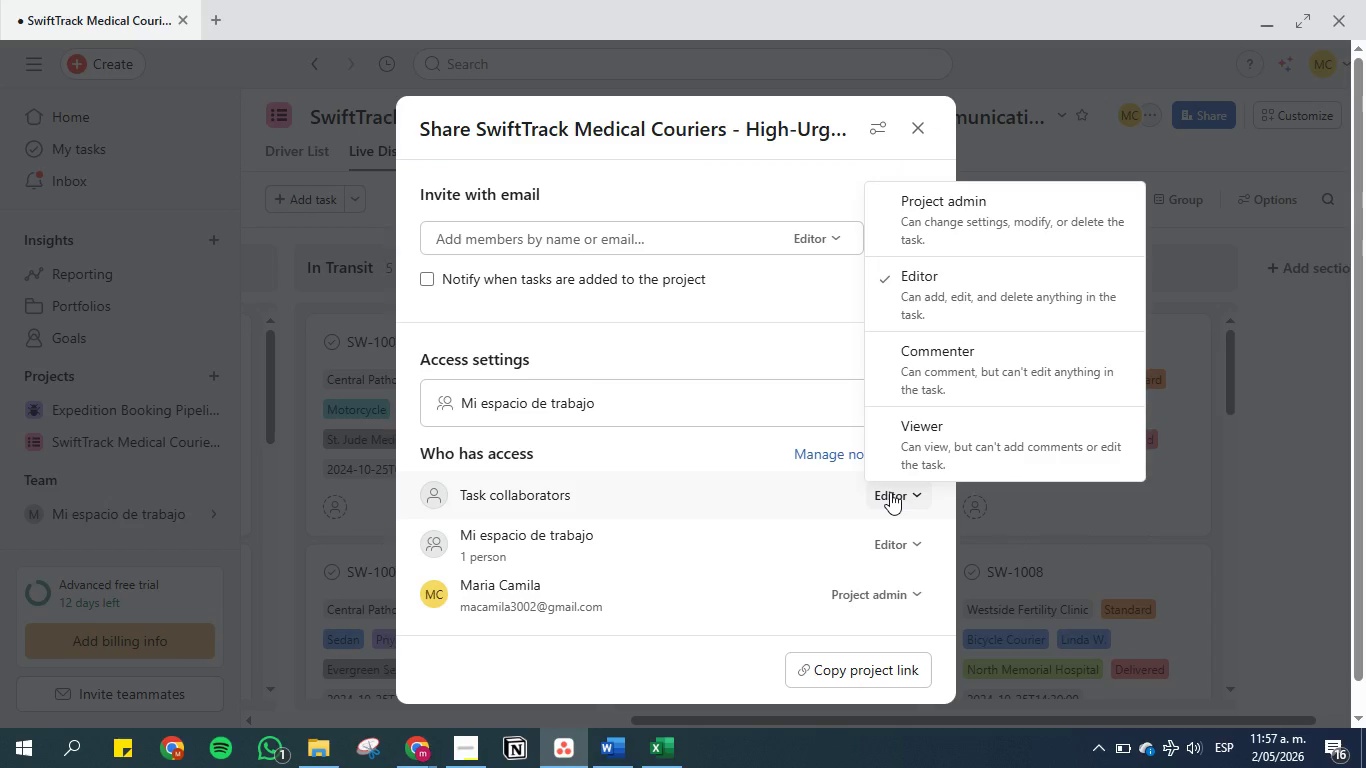 
left_click([635, 666])
 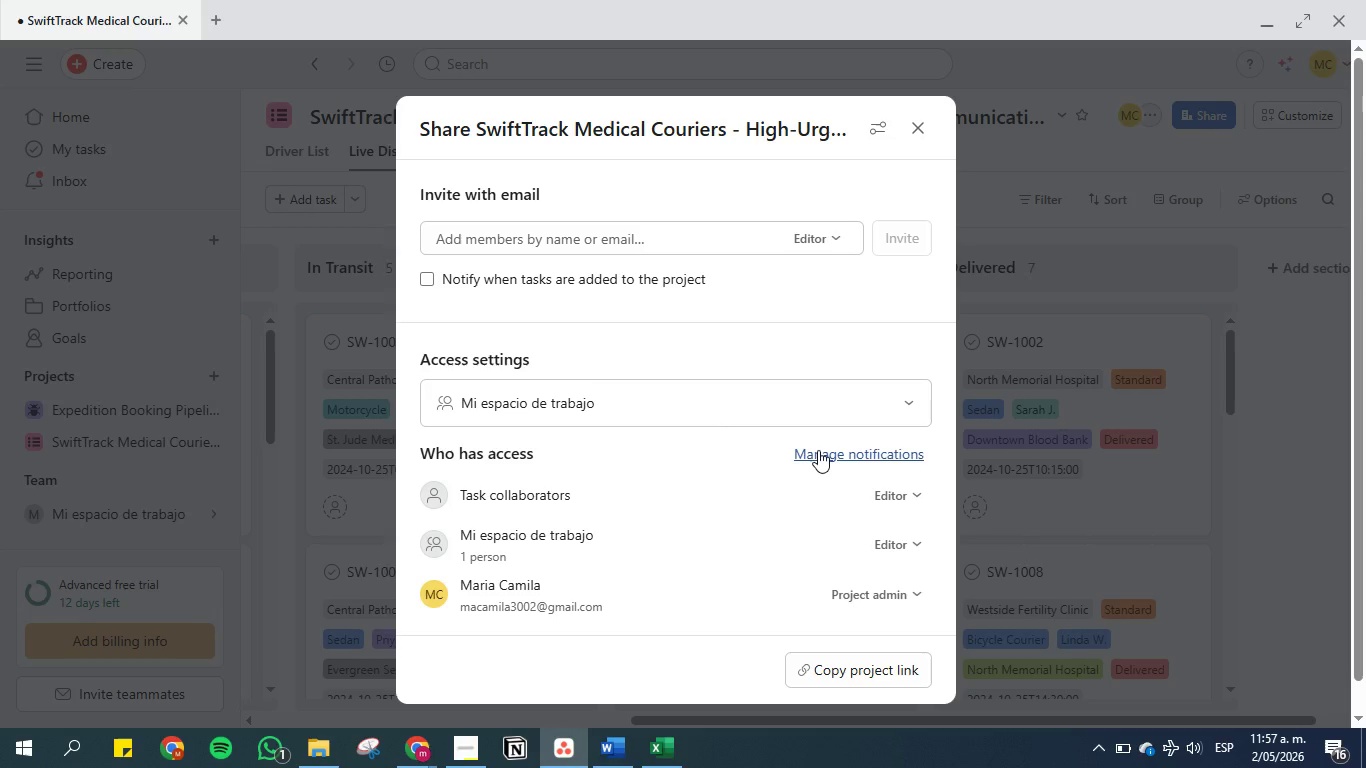 
scroll: coordinate [772, 514], scroll_direction: down, amount: 10.0
 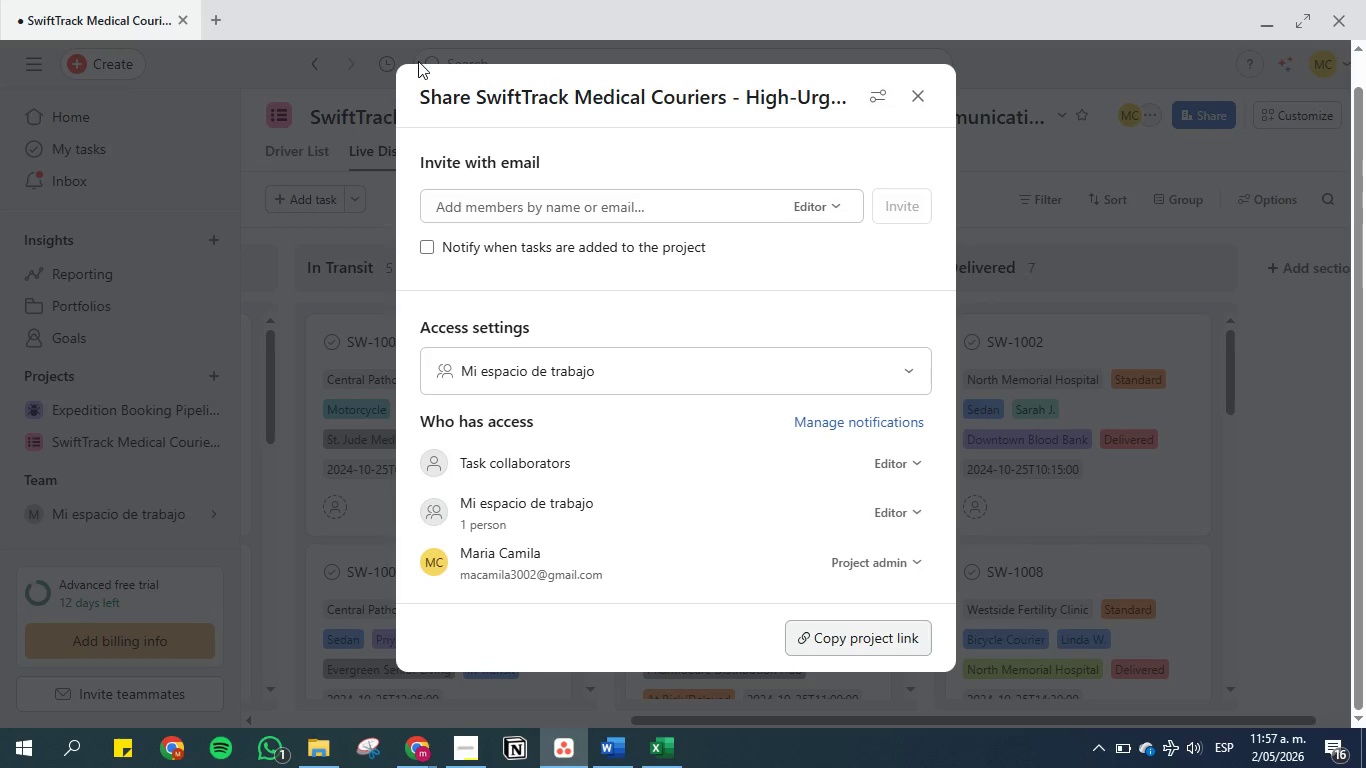 
wait(9.37)
 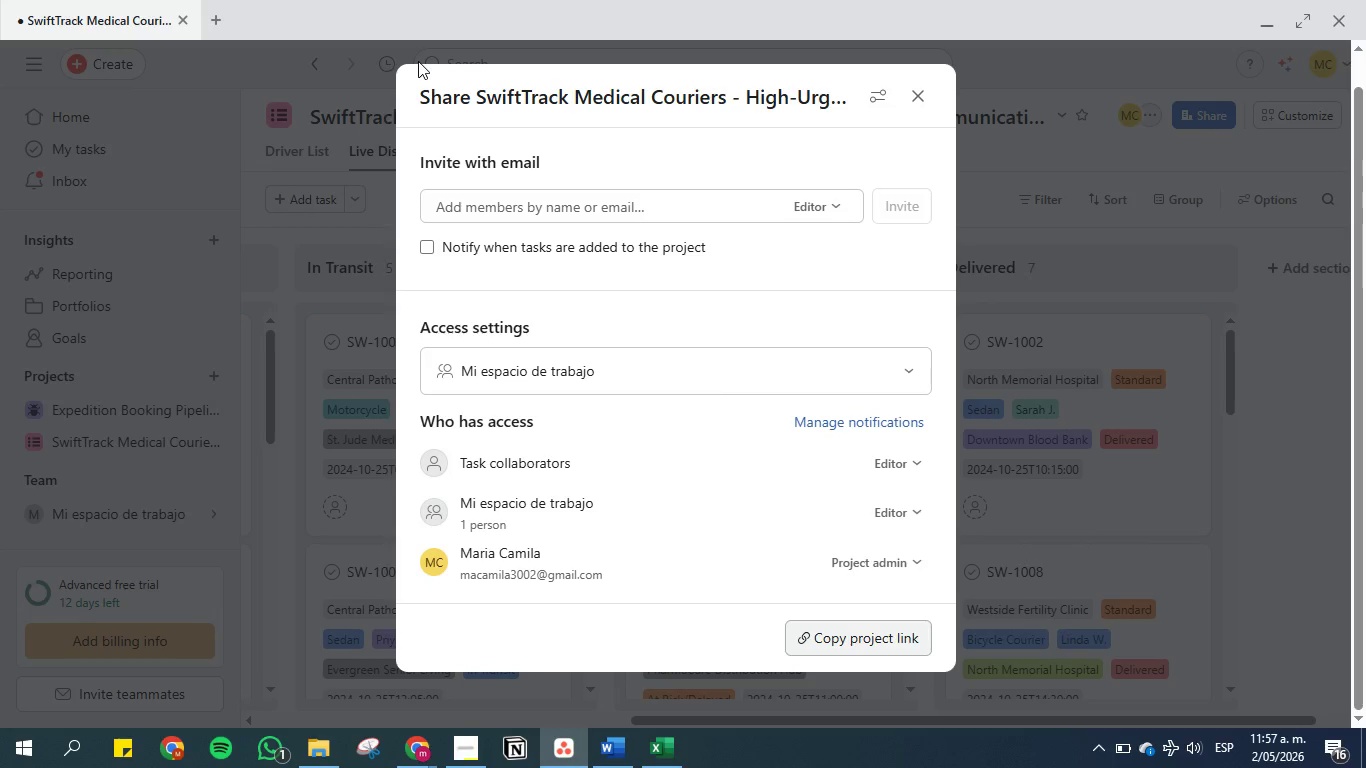 
left_click([611, 750])
 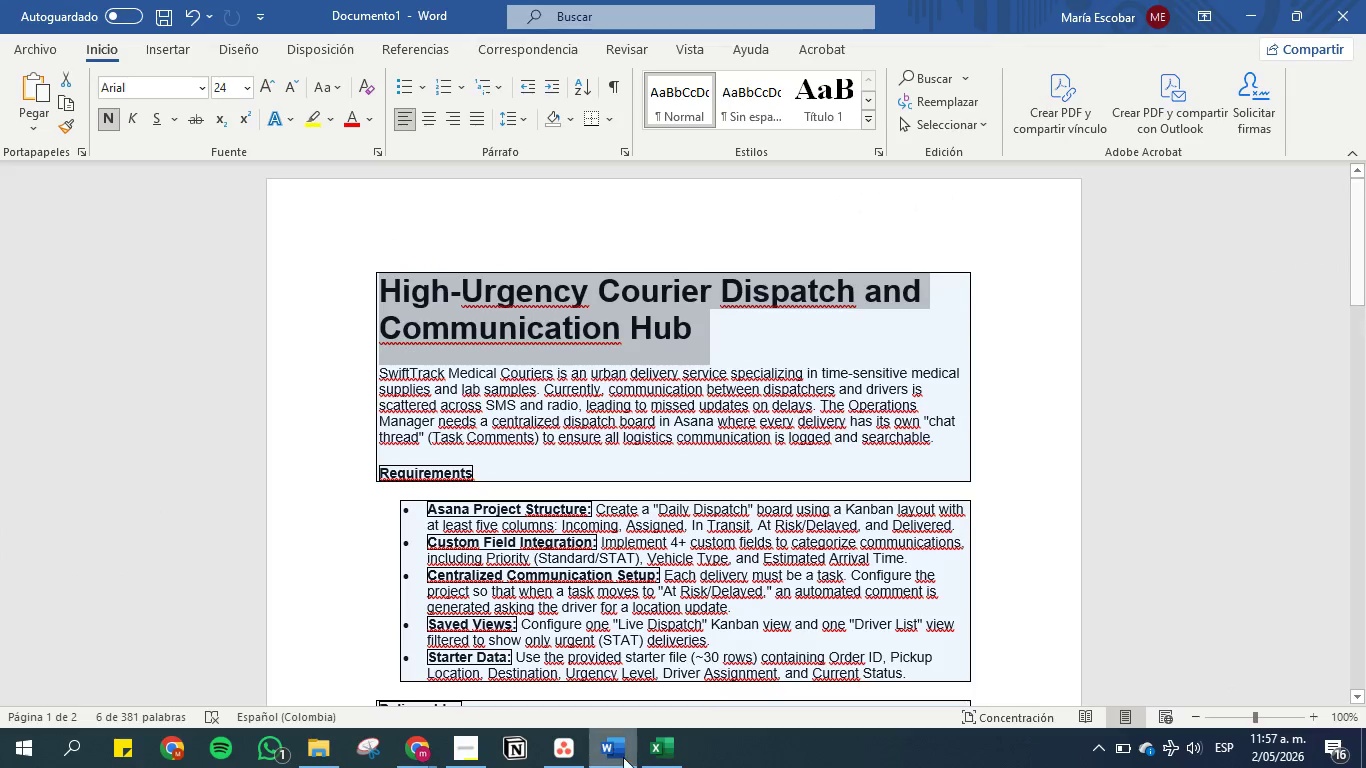 
left_click([478, 749])